 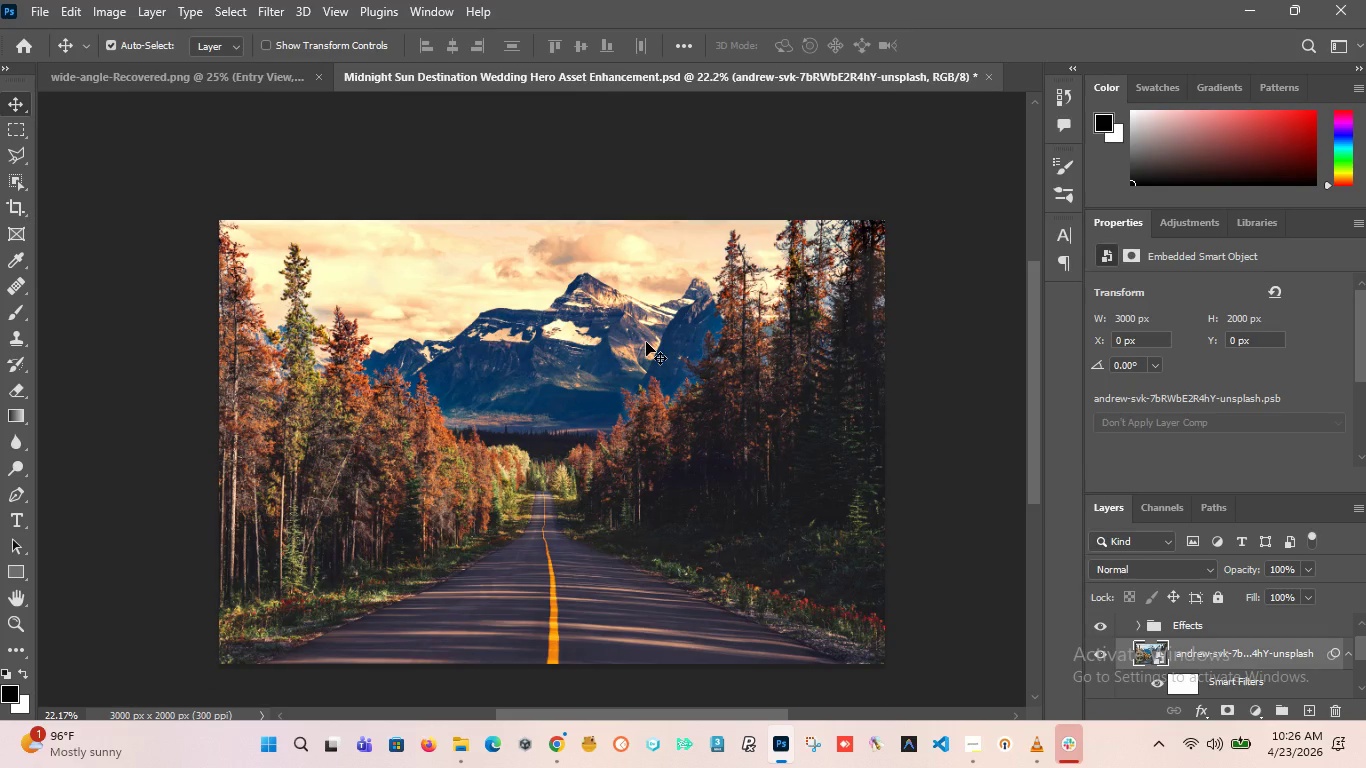 
hold_key(key=AltLeft, duration=4.24)
scroll: coordinate [690, 414], scroll_direction: up, amount: 1.0
 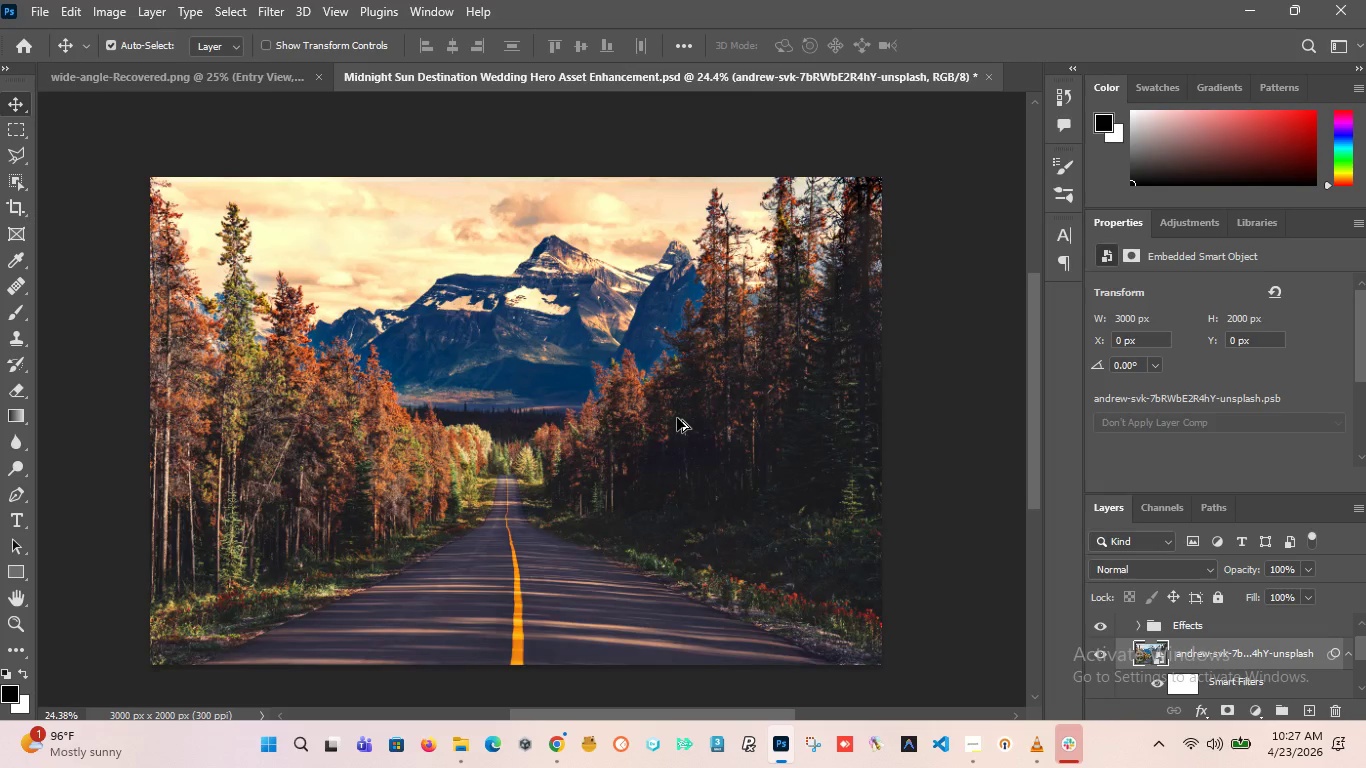 
scroll: coordinate [677, 418], scroll_direction: down, amount: 2.0
 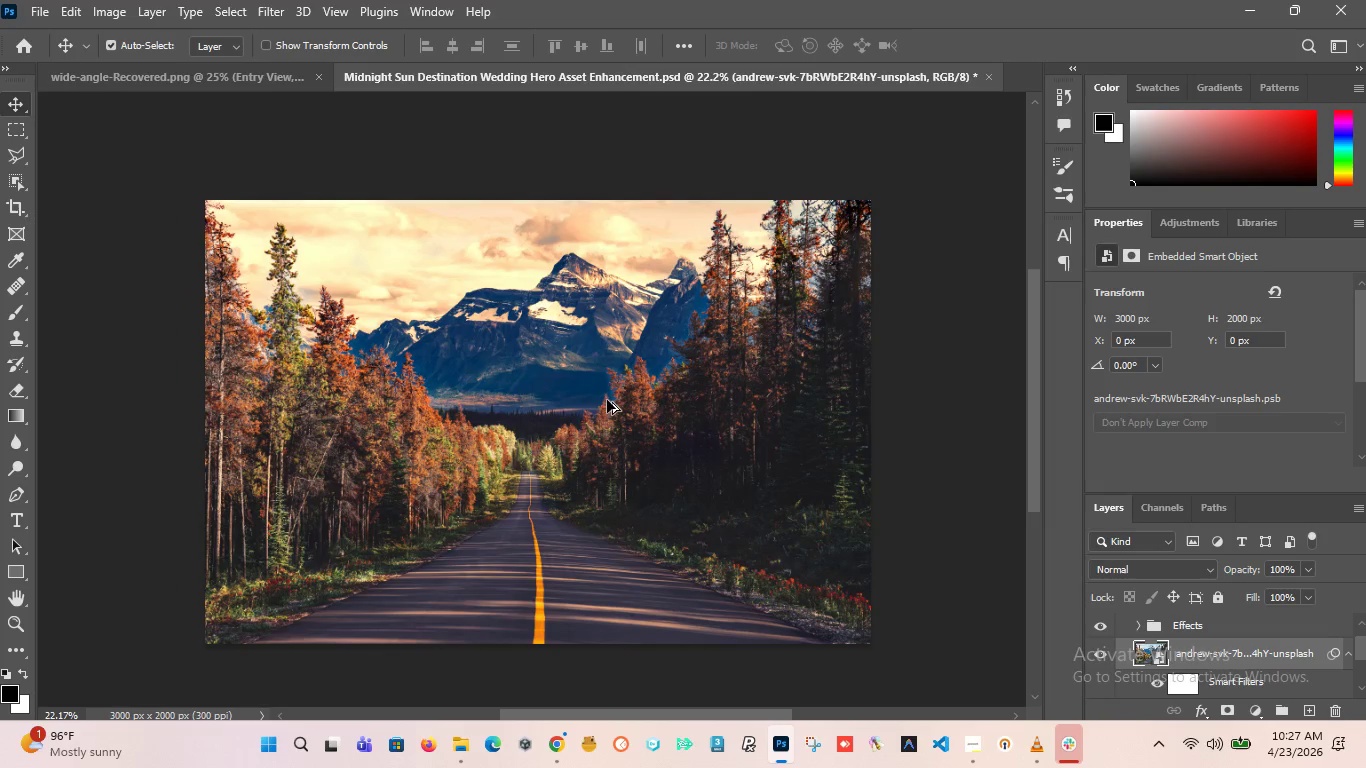 
scroll: coordinate [607, 400], scroll_direction: up, amount: 1.0
 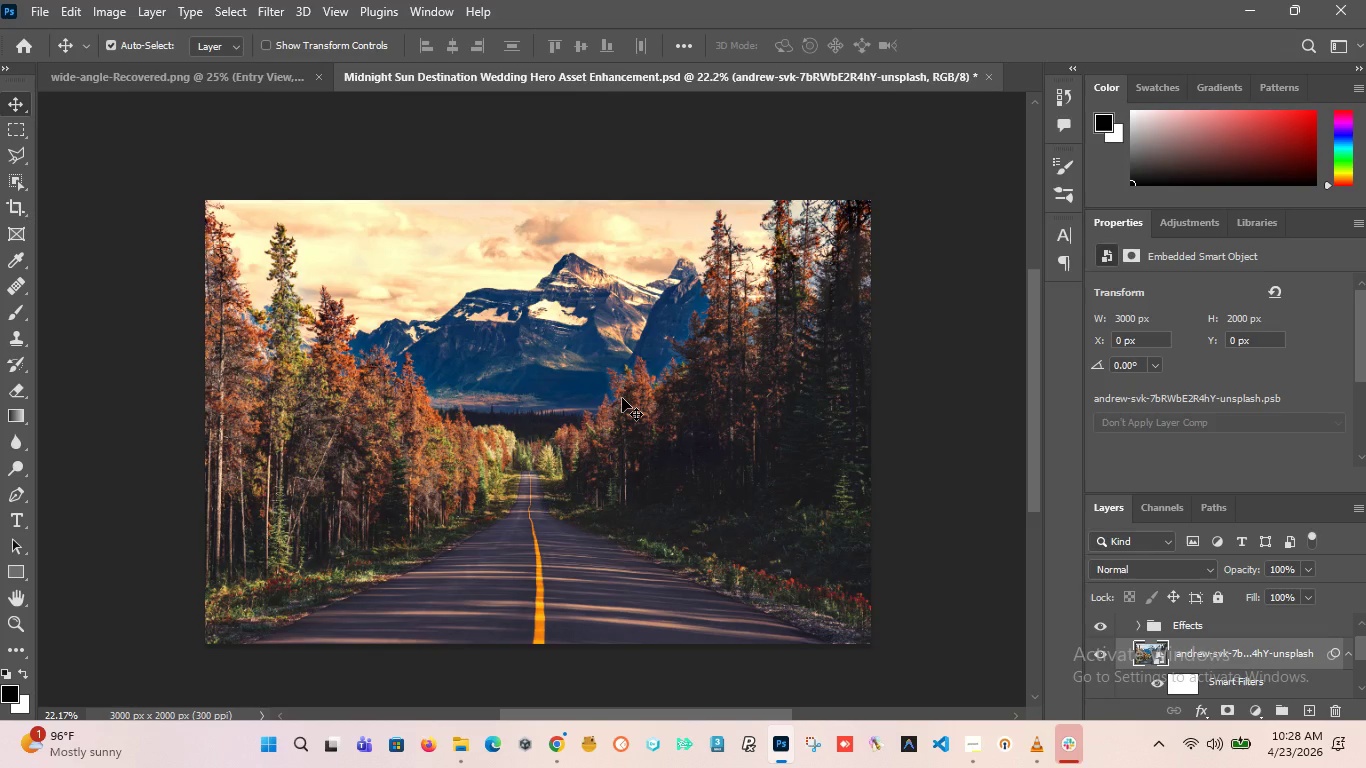 
wait(115.25)
 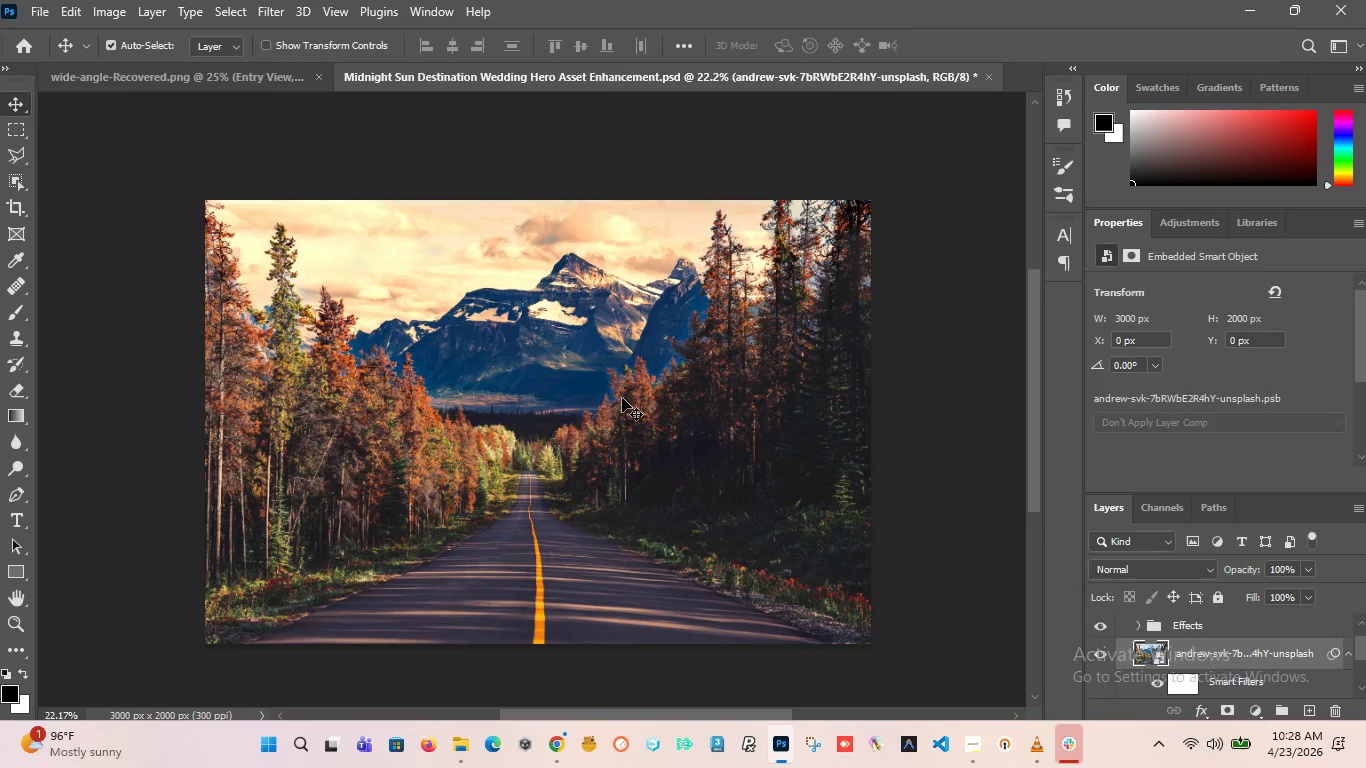 
hold_key(key=AltLeft, duration=8.0)
scroll: coordinate [519, 382], scroll_direction: up, amount: 18.0
 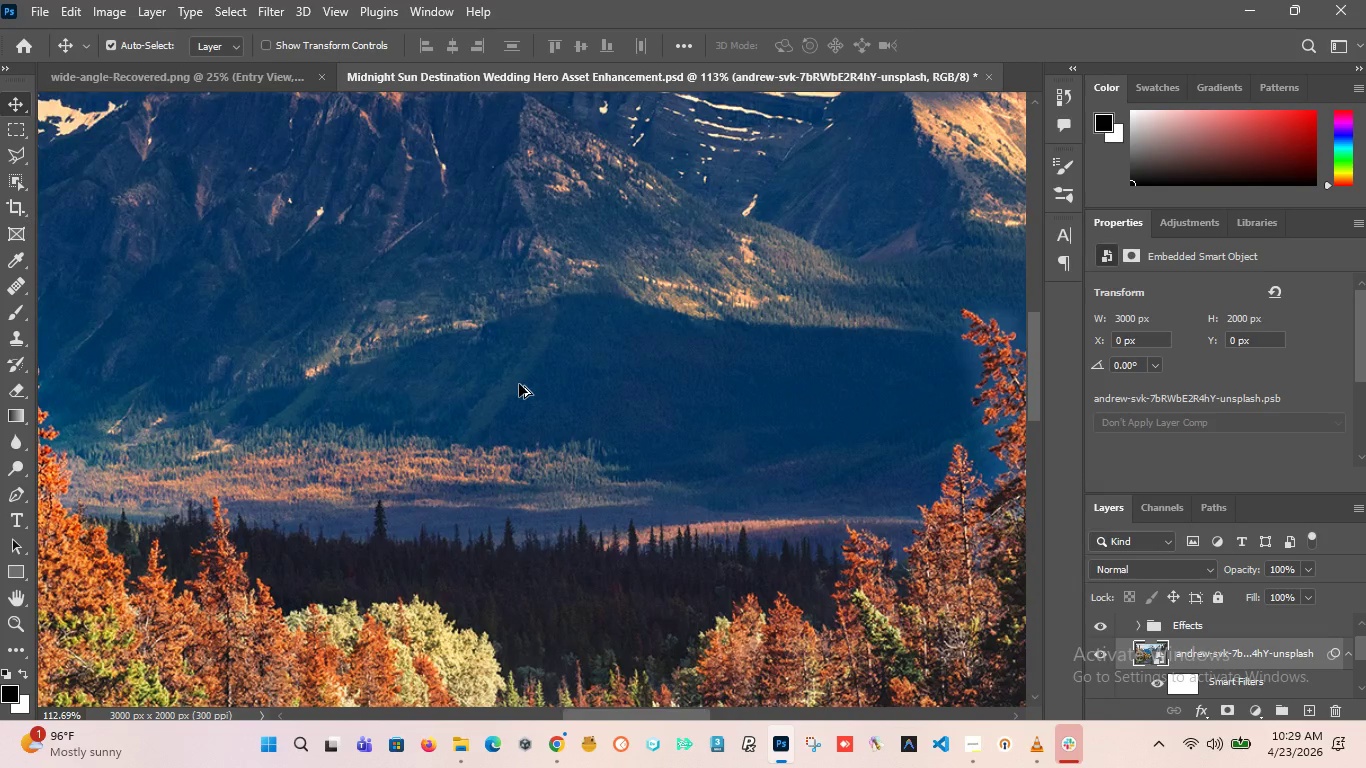 
scroll: coordinate [519, 385], scroll_direction: down, amount: 21.0
 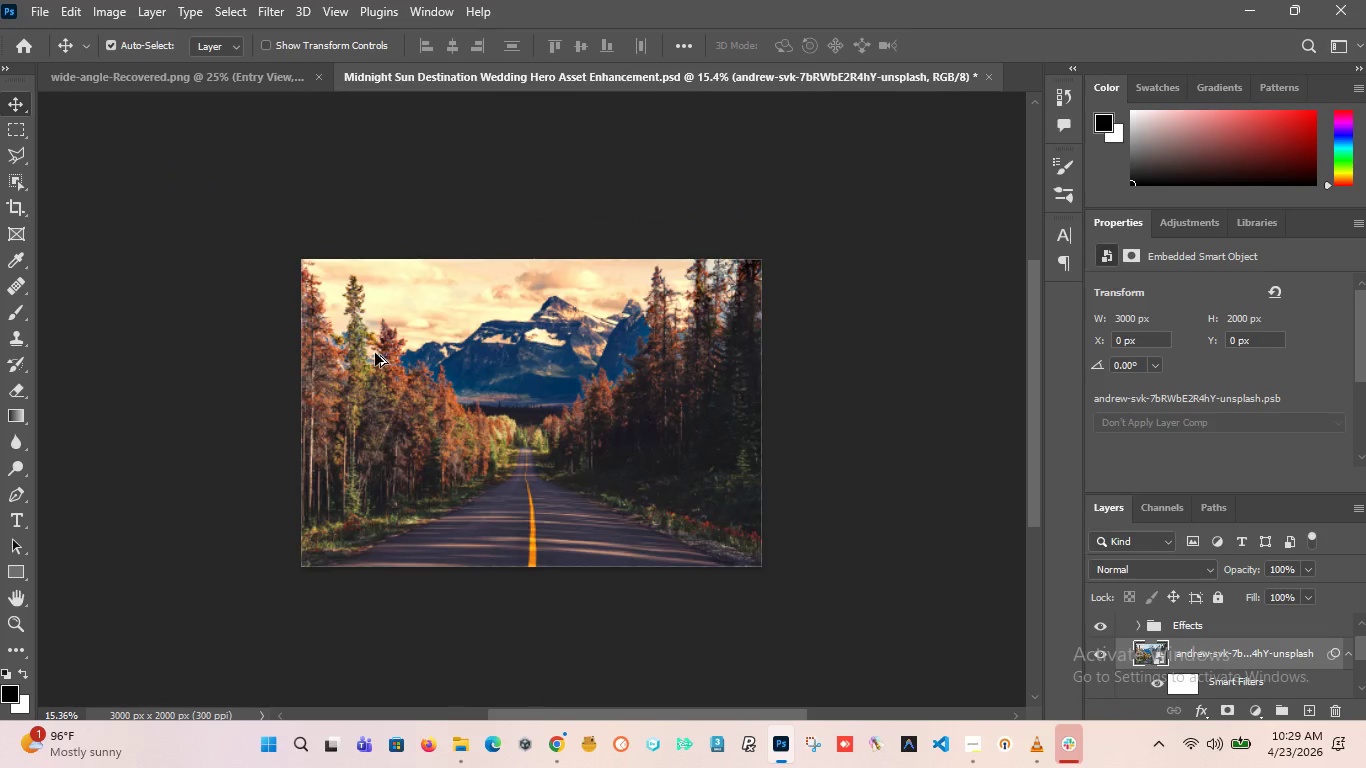 
scroll: coordinate [385, 347], scroll_direction: up, amount: 19.0
 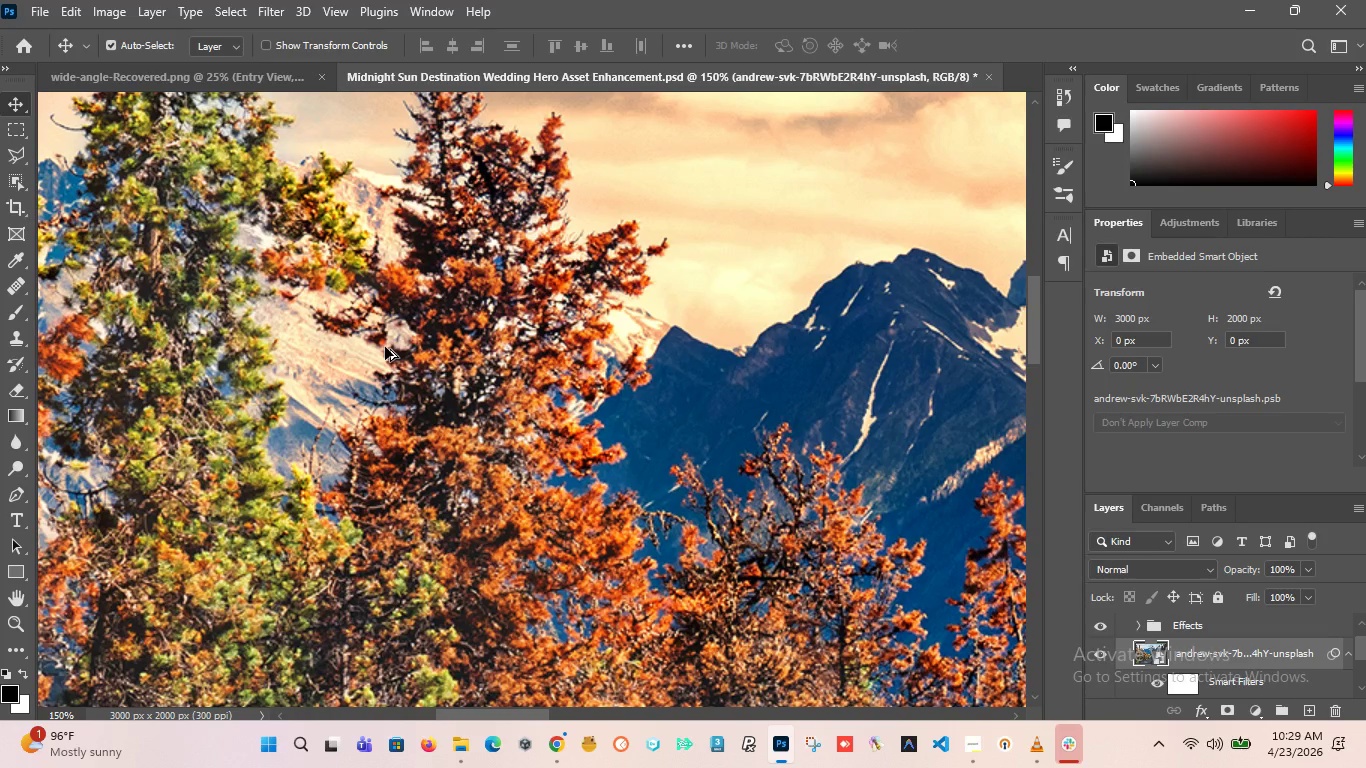 
scroll: coordinate [1220, 658], scroll_direction: down, amount: 21.0
 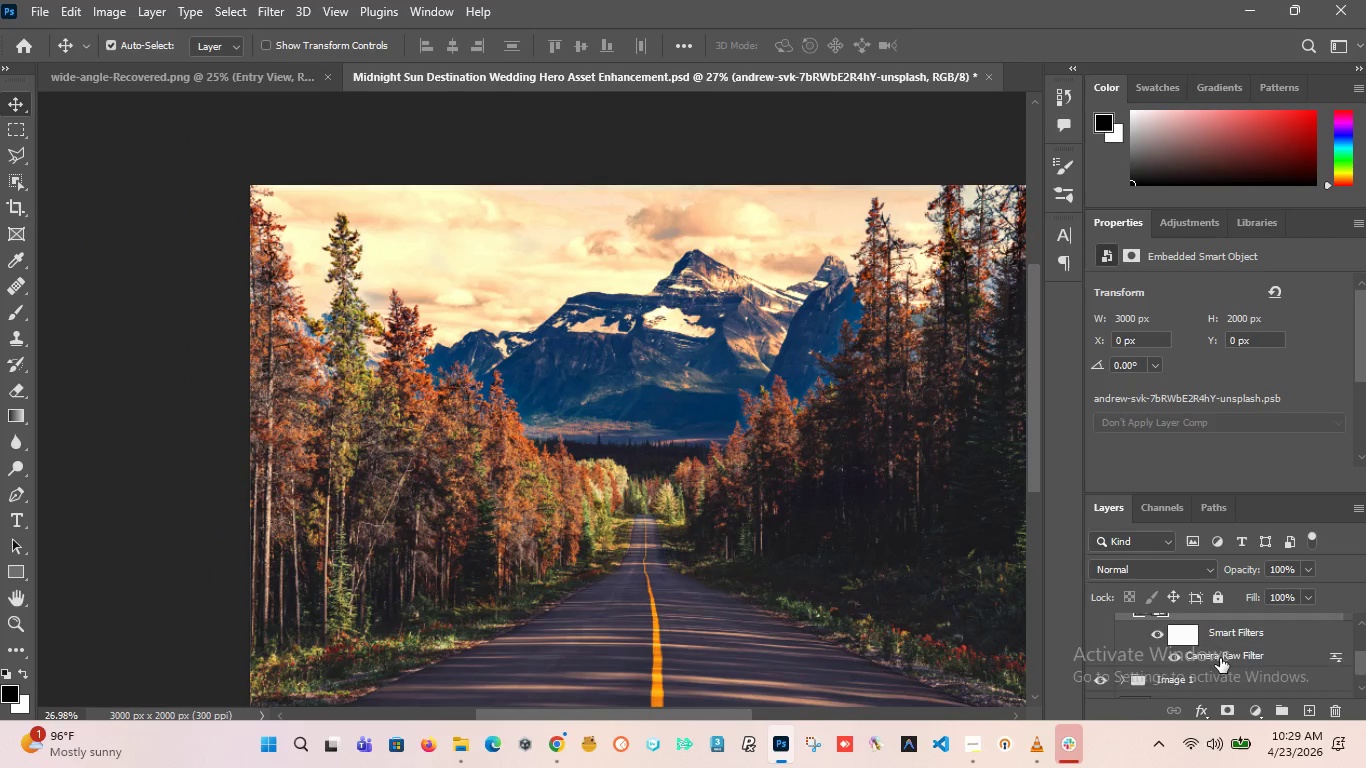 
scroll: coordinate [1220, 658], scroll_direction: up, amount: 2.0
 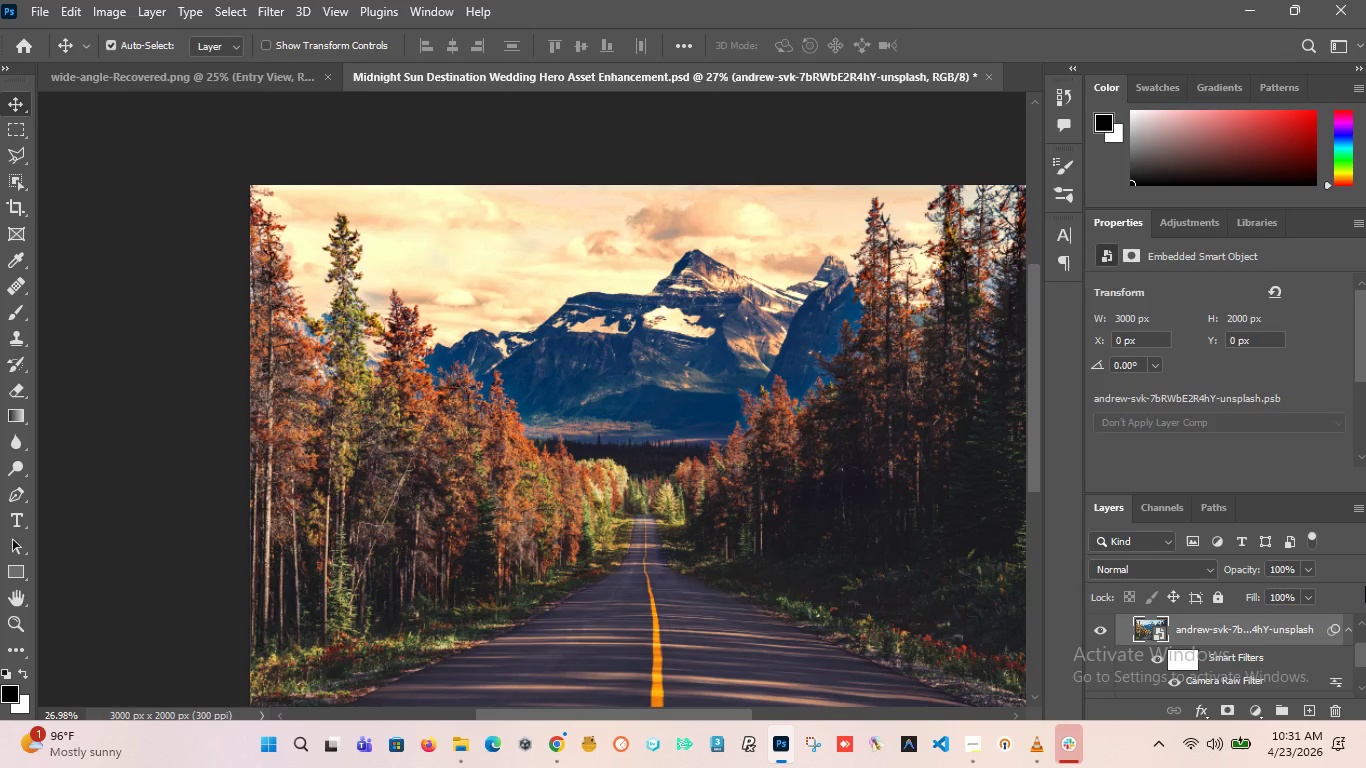 
wait(122.32)
 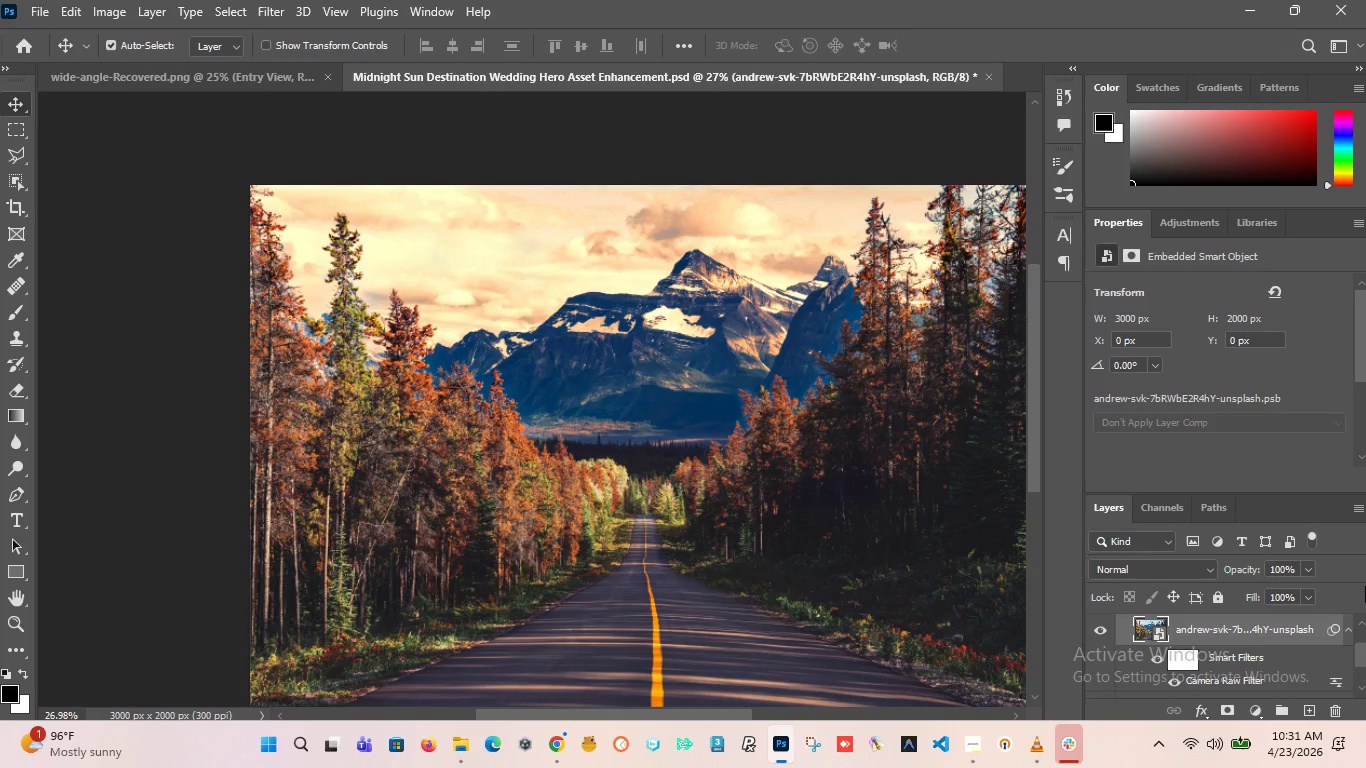 
hold_key(key=AltLeft, duration=3.12)
scroll: coordinate [523, 465], scroll_direction: down, amount: 2.0
 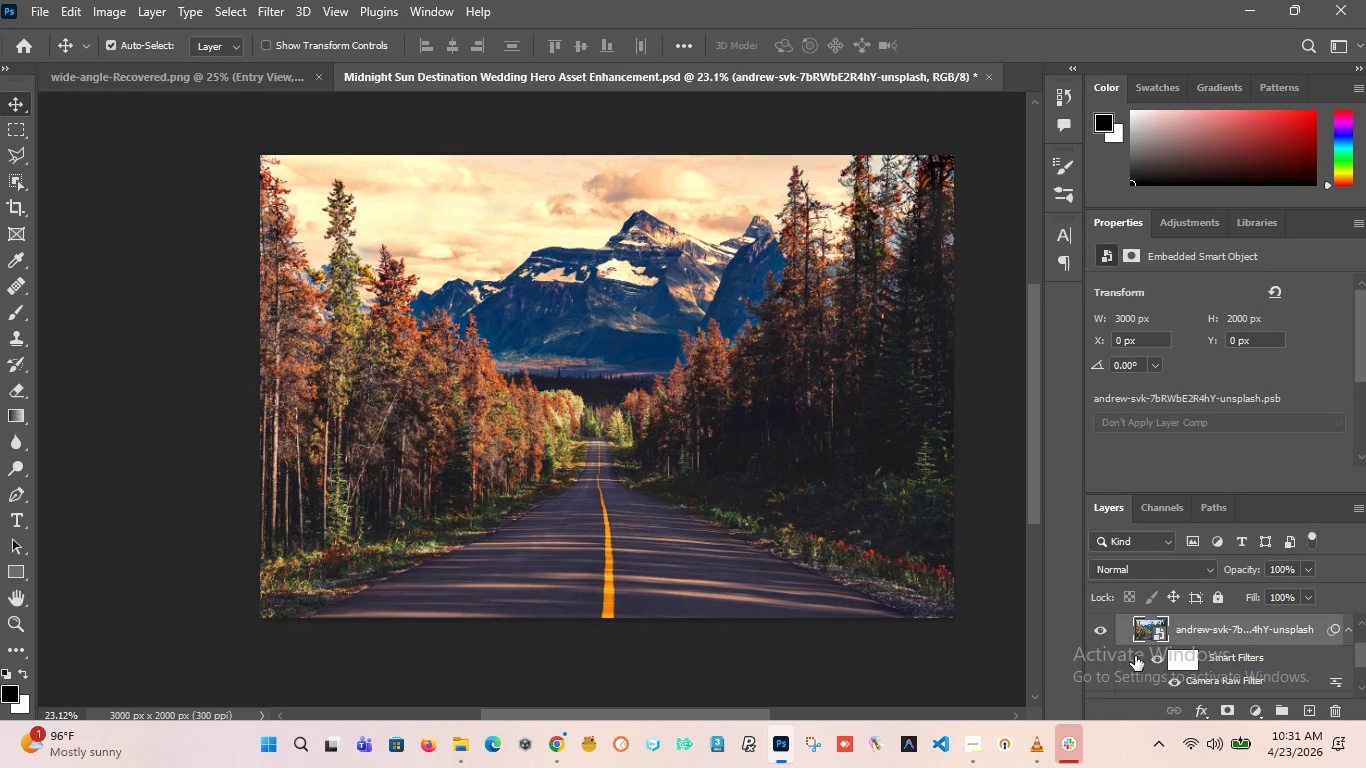 
wait(23.92)
 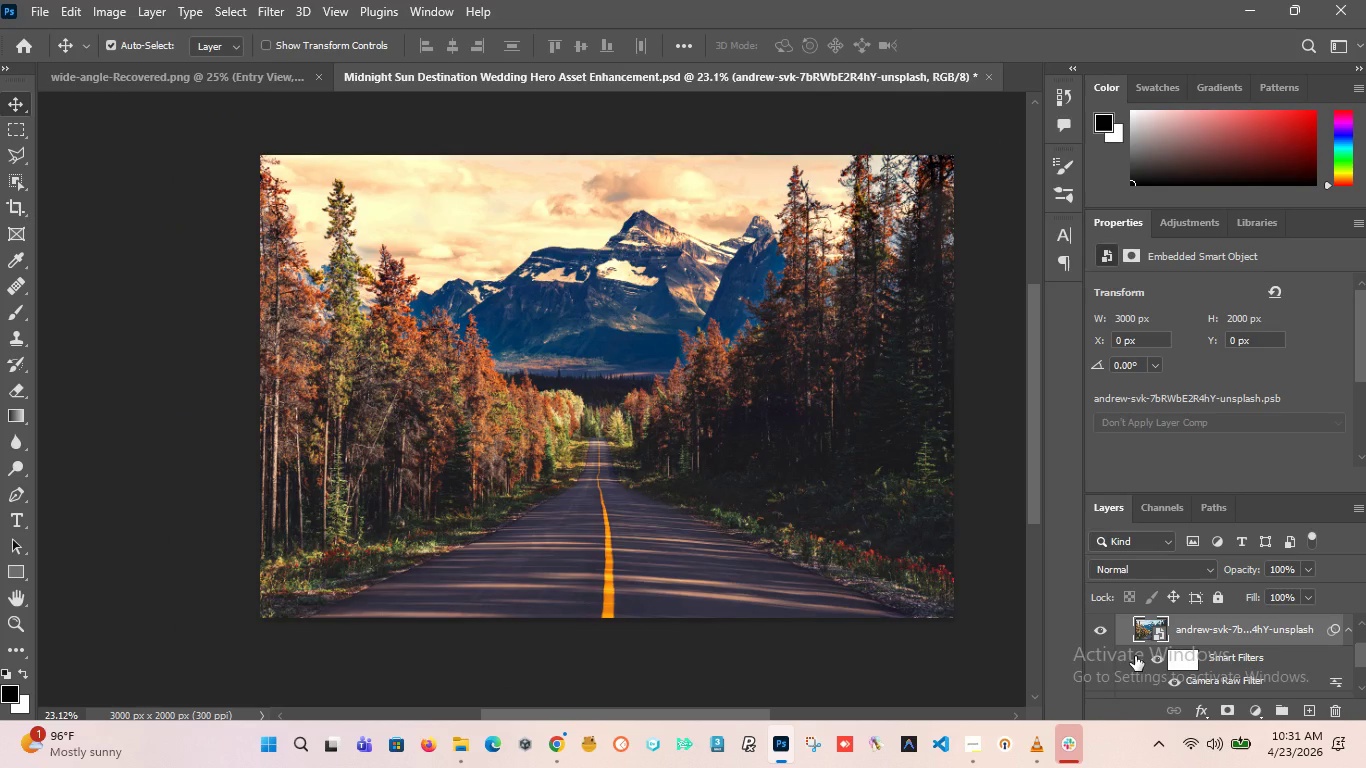 
hold_key(key=AltLeft, duration=3.28)
scroll: coordinate [509, 357], scroll_direction: up, amount: 15.0
 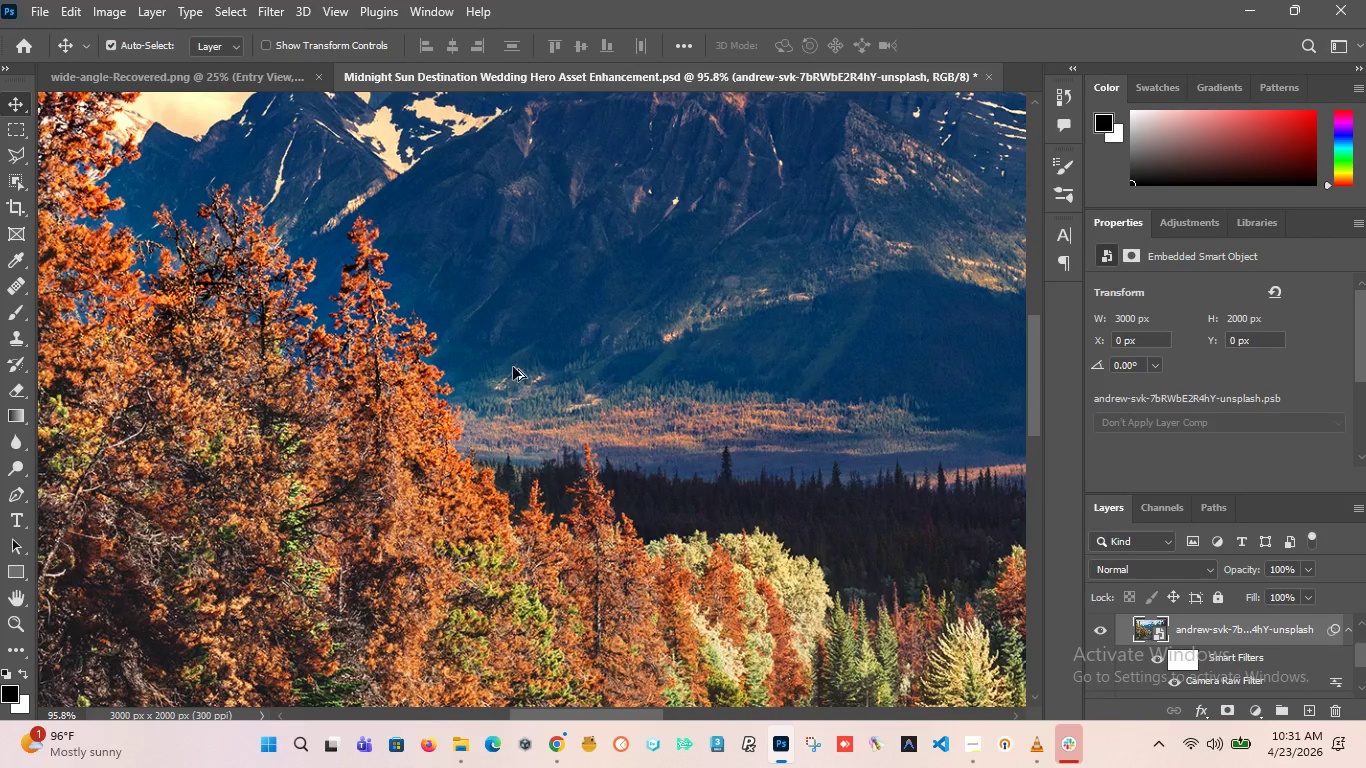 
scroll: coordinate [513, 379], scroll_direction: down, amount: 17.0
 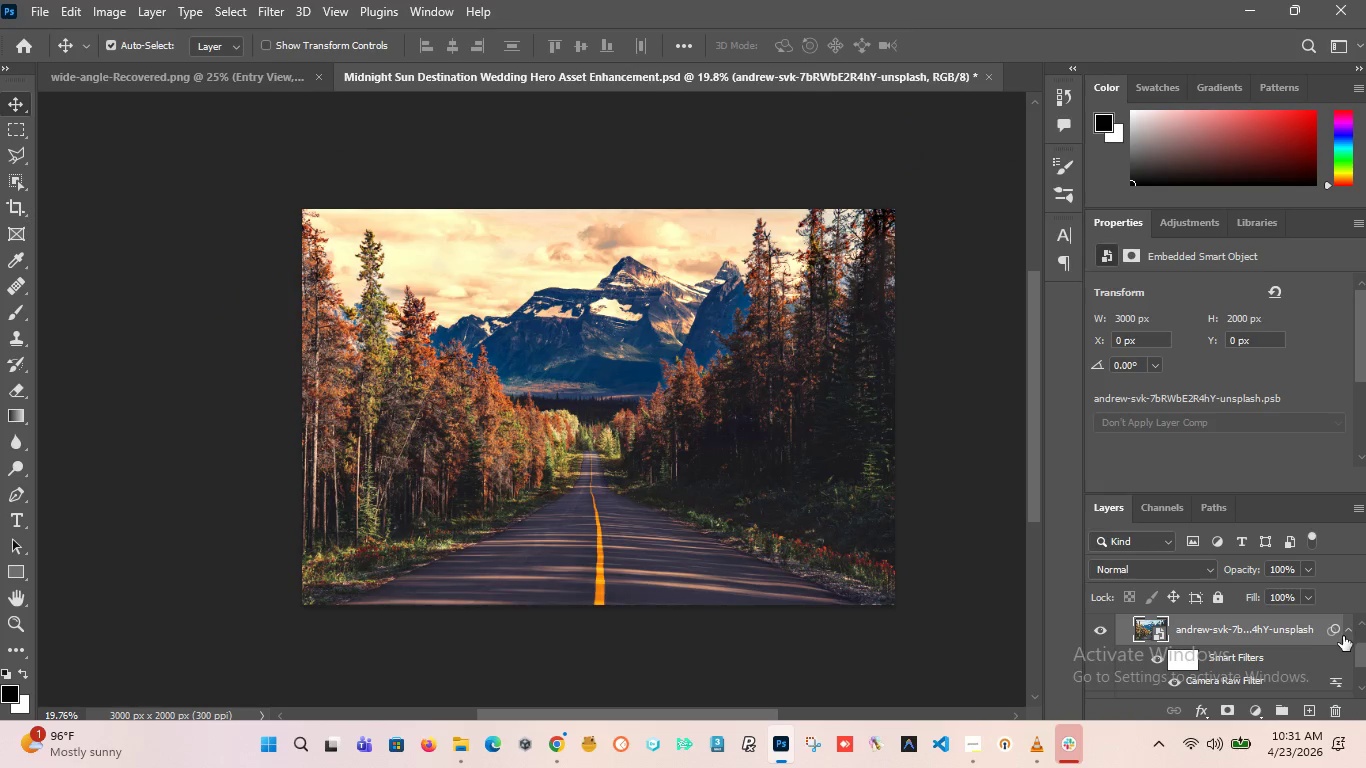 
left_click([1351, 633])
 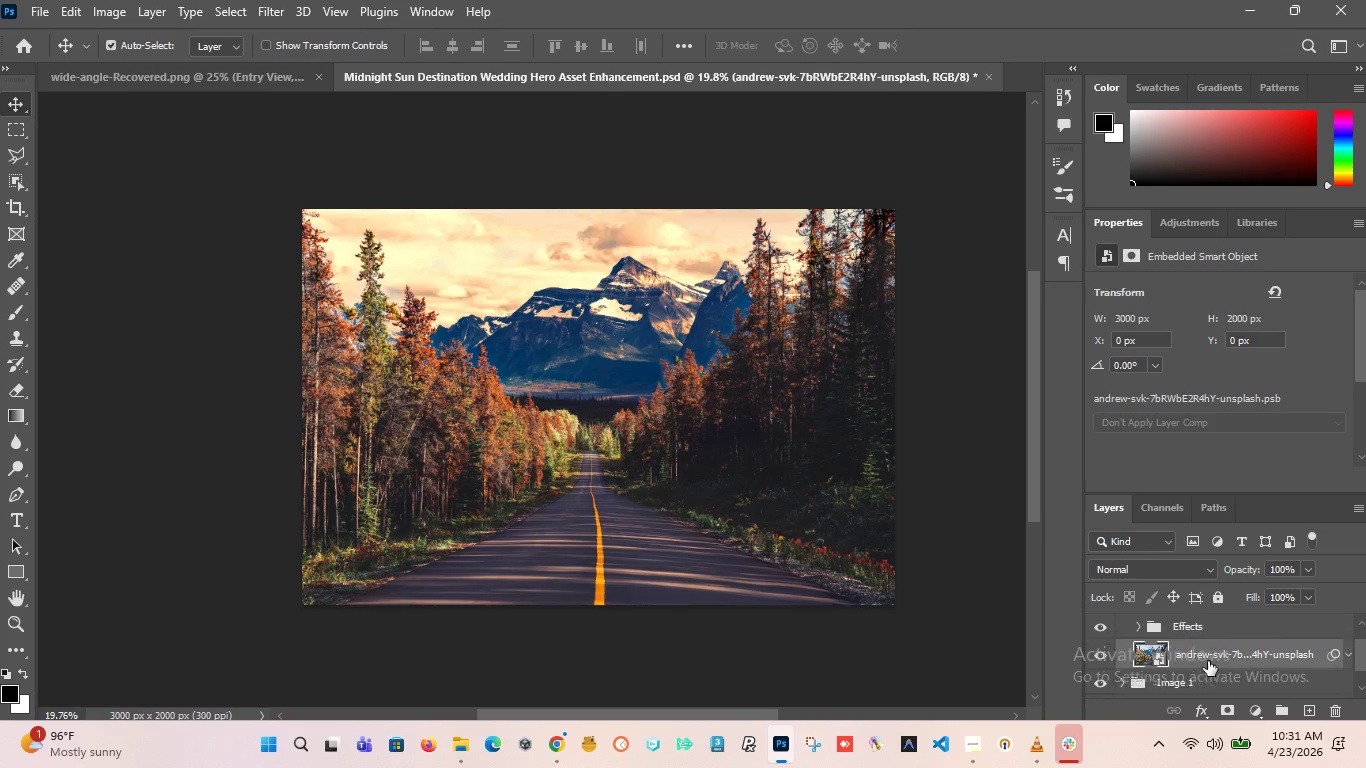 
scroll: coordinate [1205, 663], scroll_direction: up, amount: 4.0
 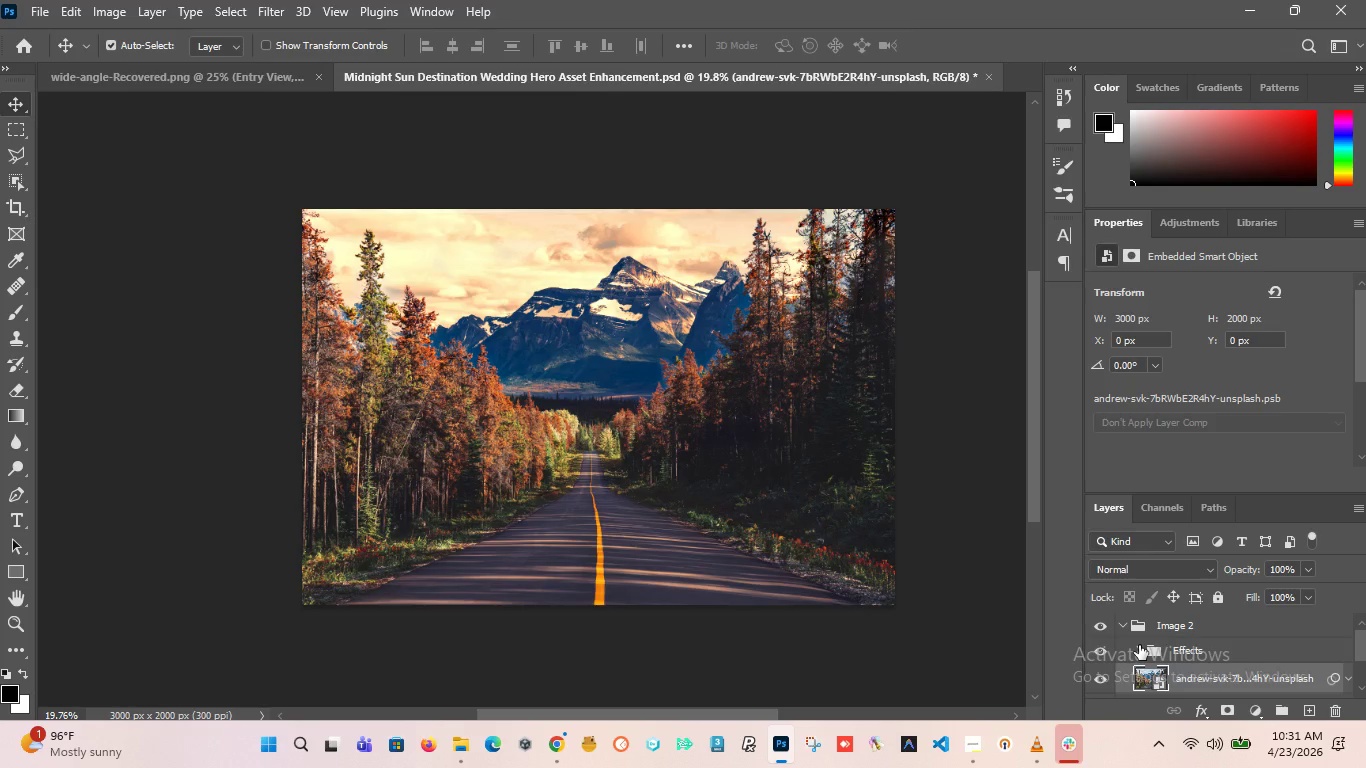 
left_click([1139, 645])
 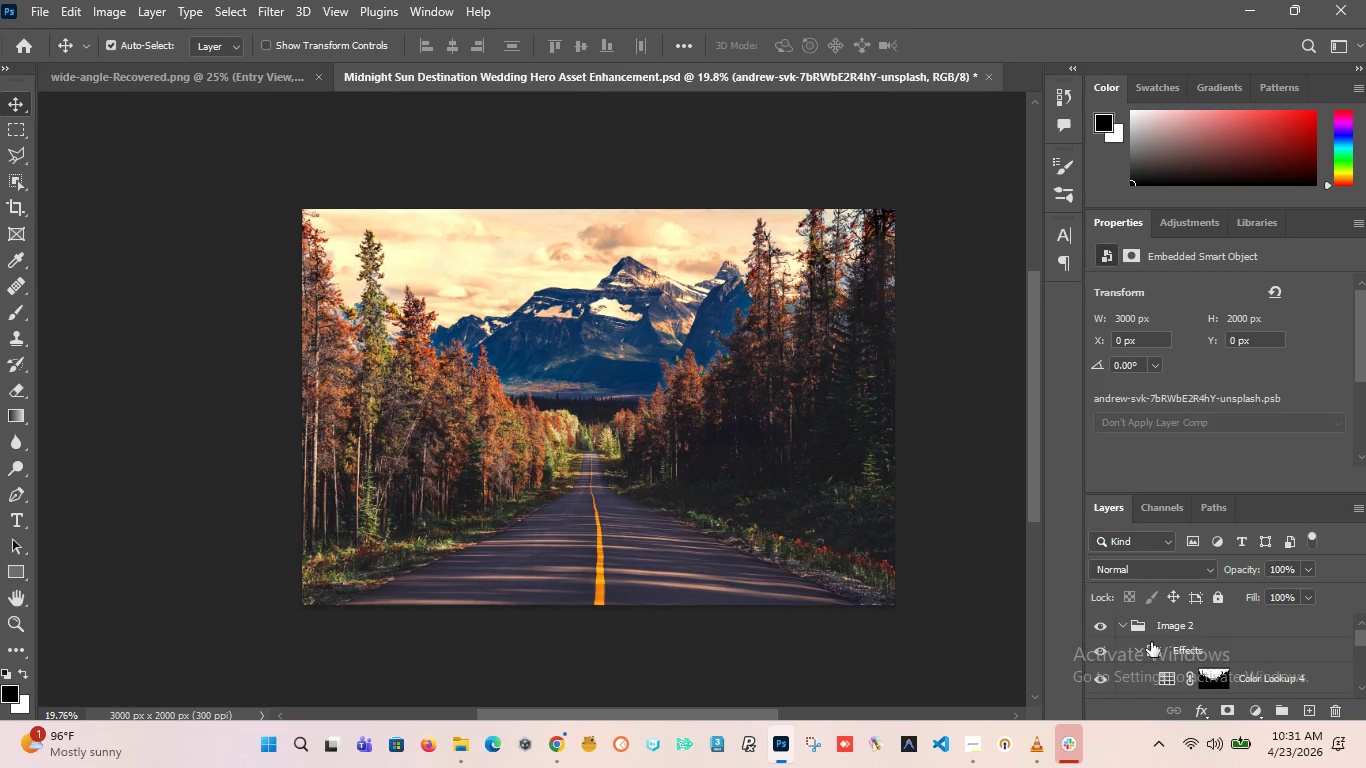 
scroll: coordinate [1151, 642], scroll_direction: down, amount: 3.0
 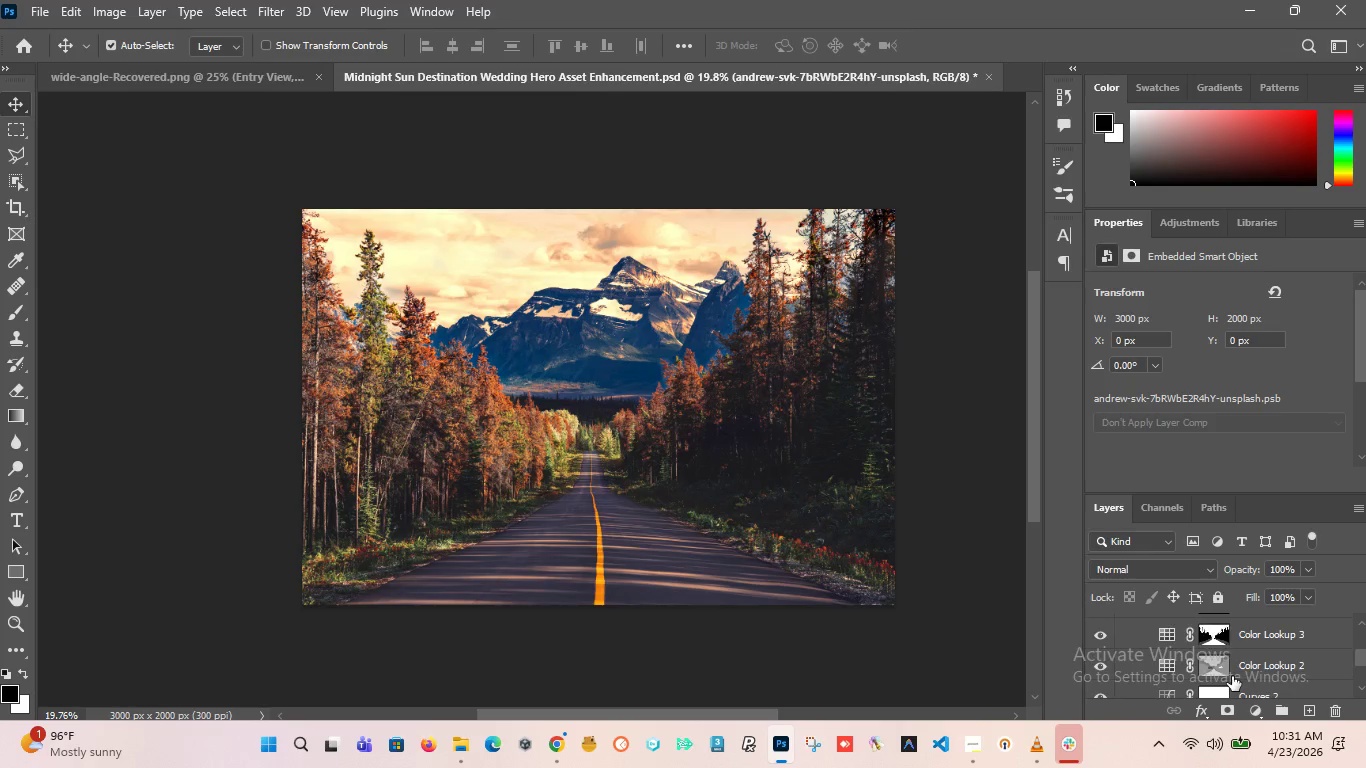 
scroll: coordinate [1237, 675], scroll_direction: up, amount: 2.0
 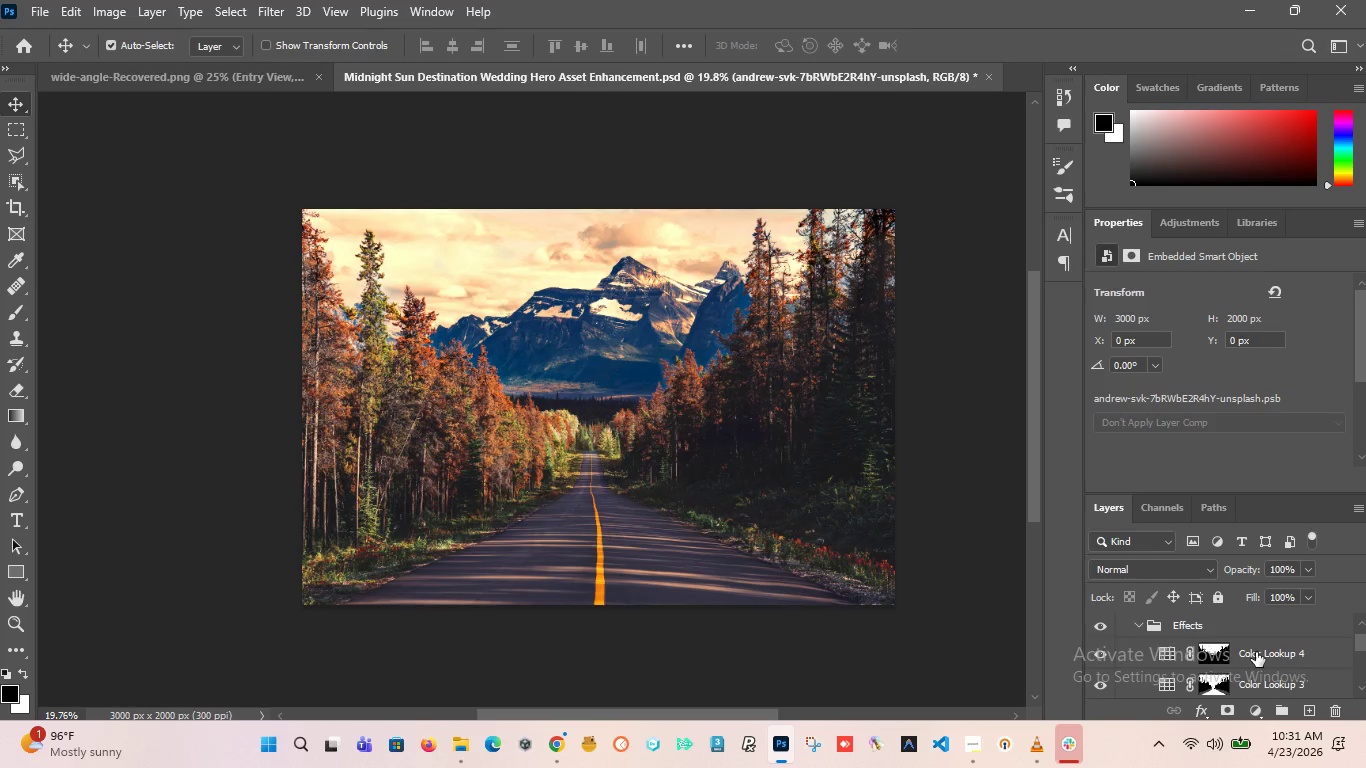 
left_click([1256, 652])
 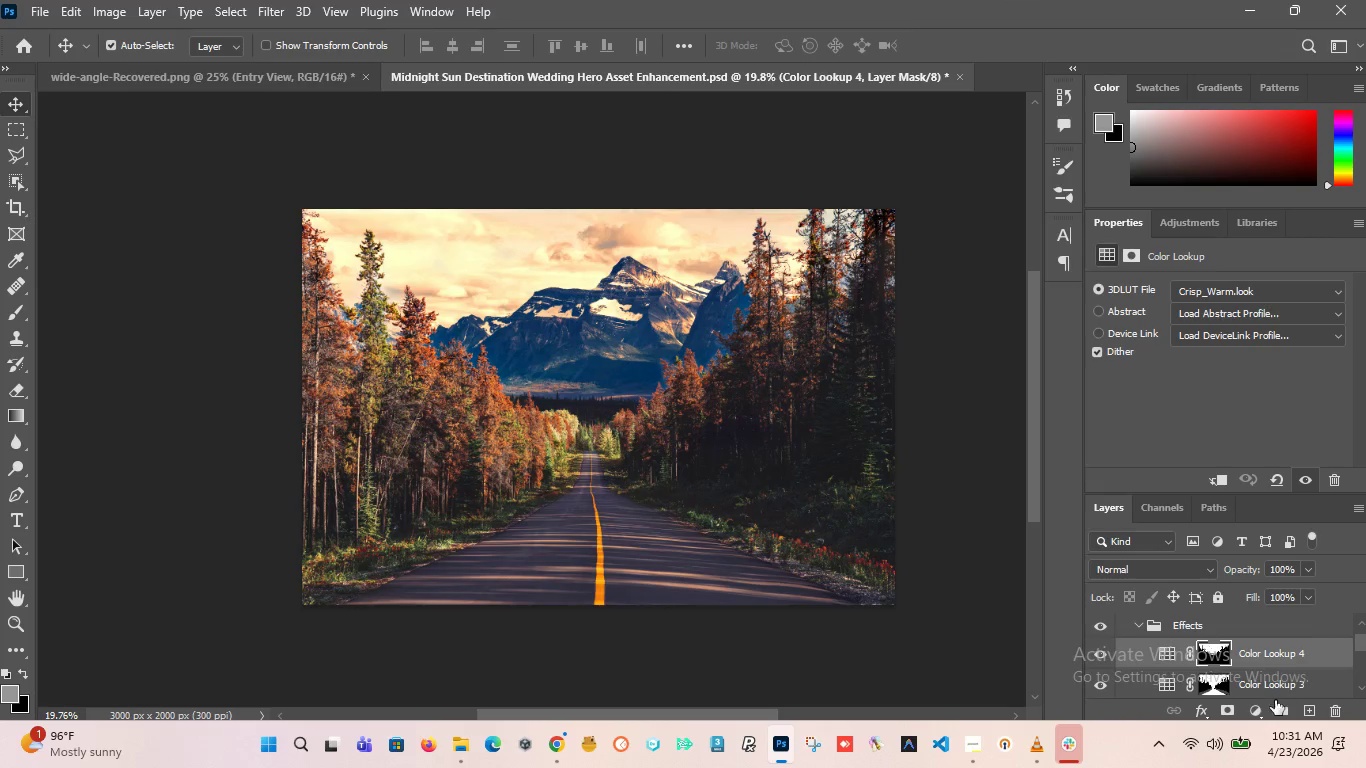 
left_click([1256, 707])
 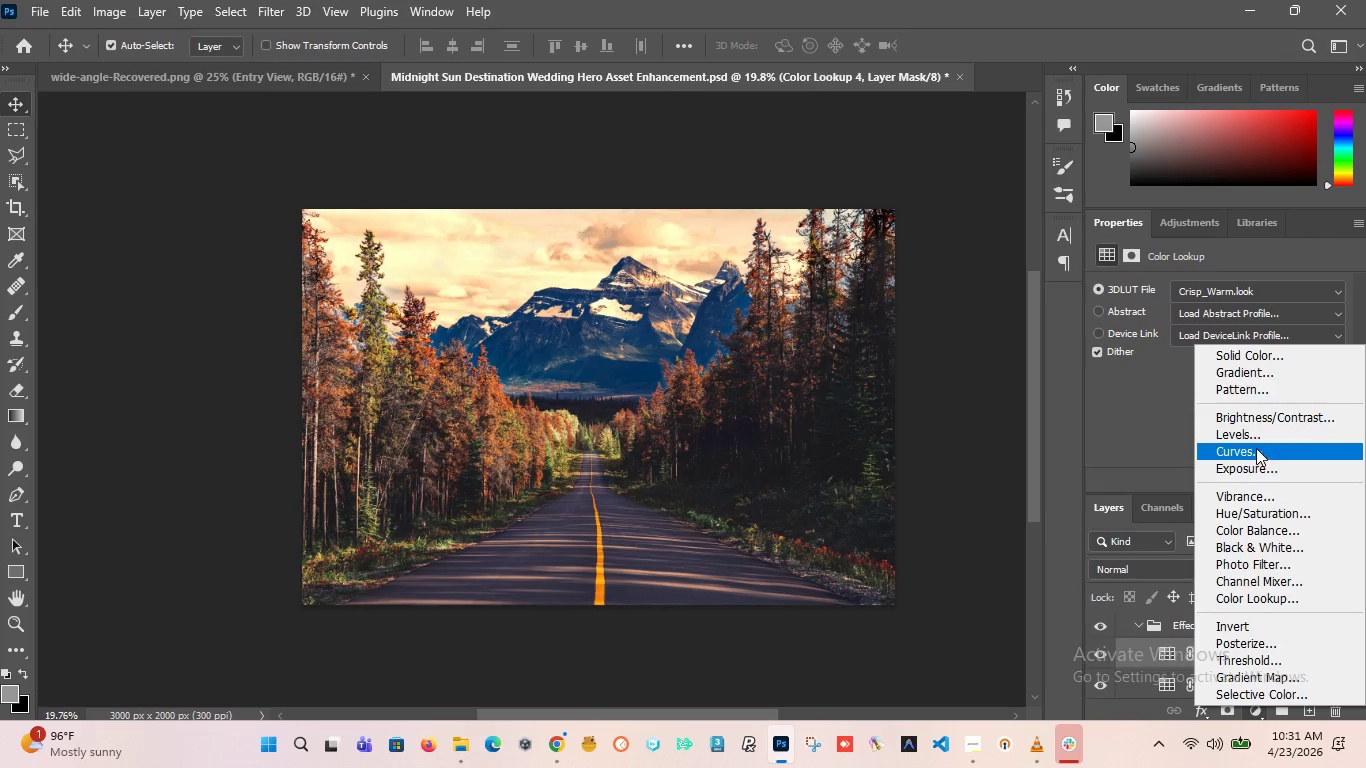 
left_click([1253, 433])
 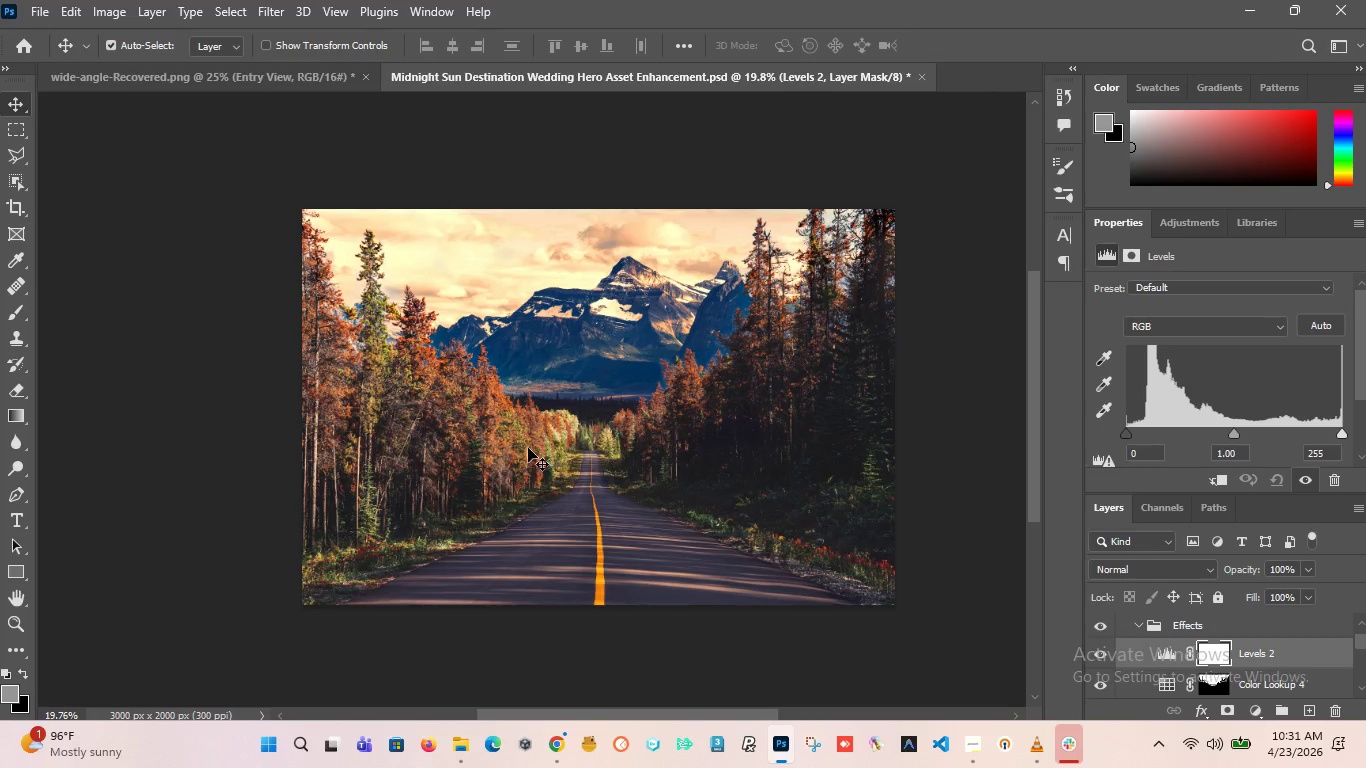 
hold_key(key=AltLeft, duration=3.23)
scroll: coordinate [485, 396], scroll_direction: up, amount: 4.0
 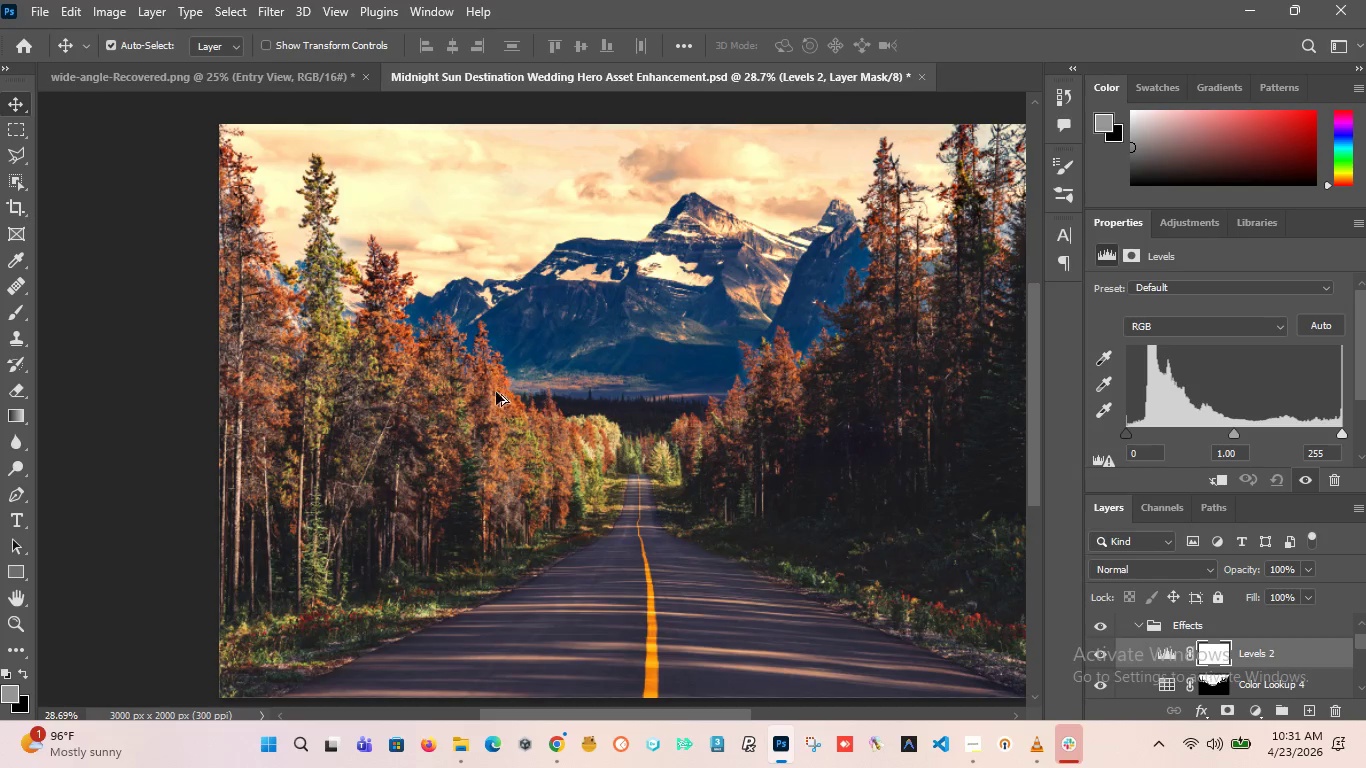 
scroll: coordinate [611, 345], scroll_direction: none, amount: 0.0
 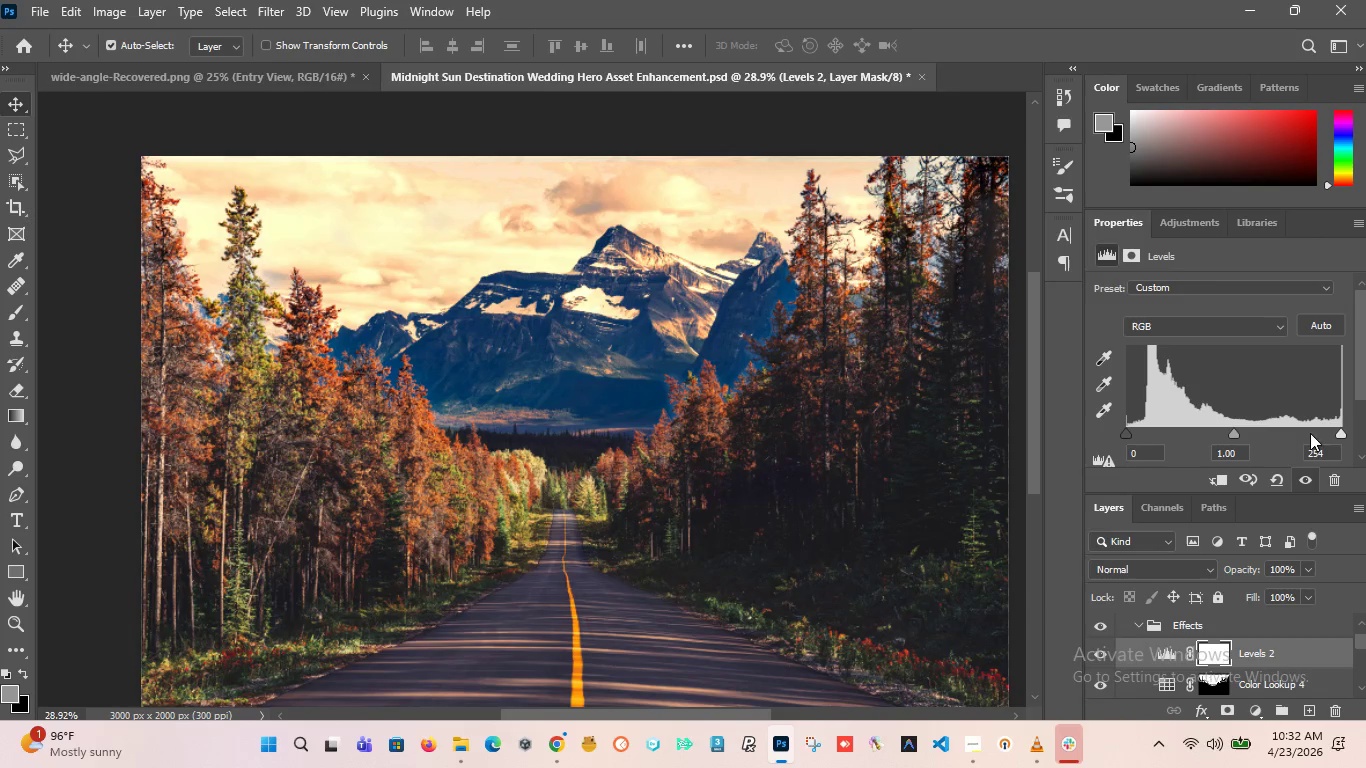 
left_click_drag(start_coordinate=[1231, 431], to_coordinate=[1261, 438])
 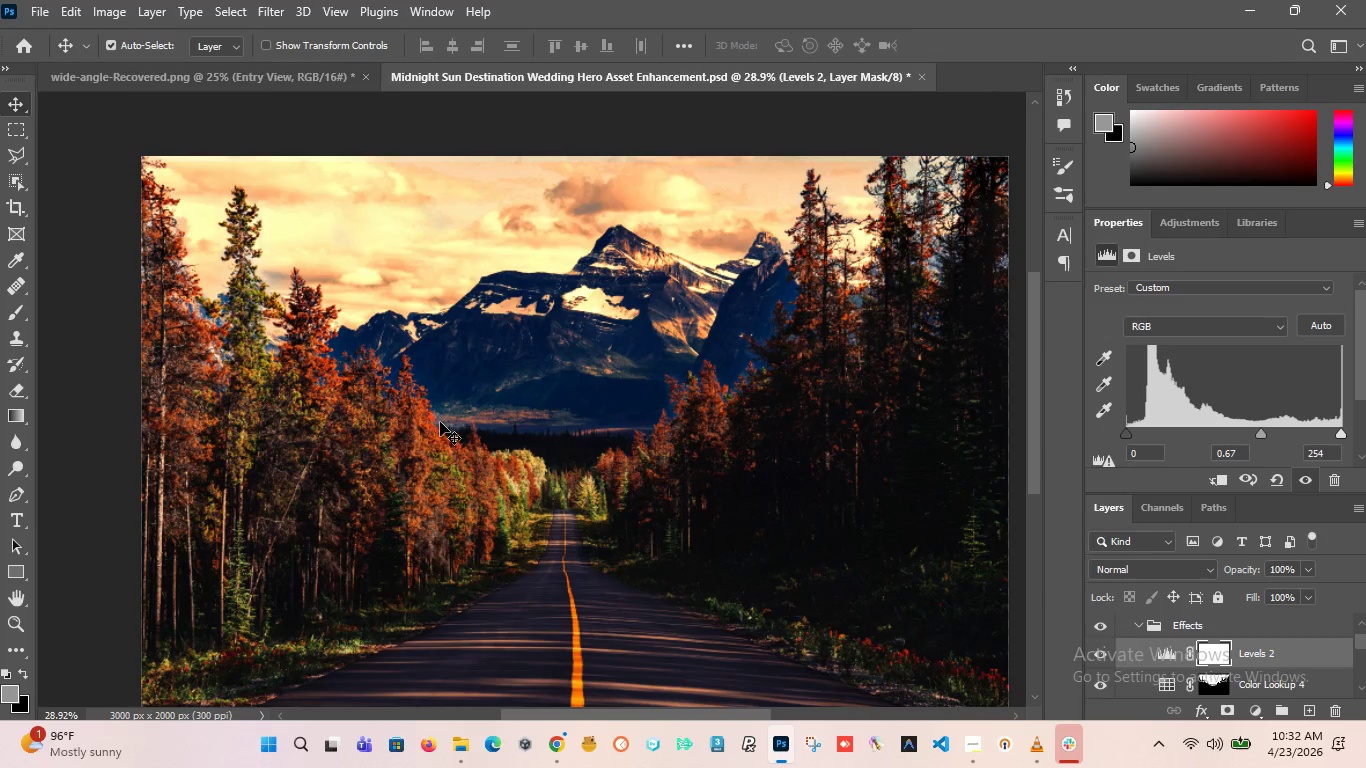 
hold_key(key=AltLeft, duration=2.28)
scroll: coordinate [557, 470], scroll_direction: down, amount: 3.0
 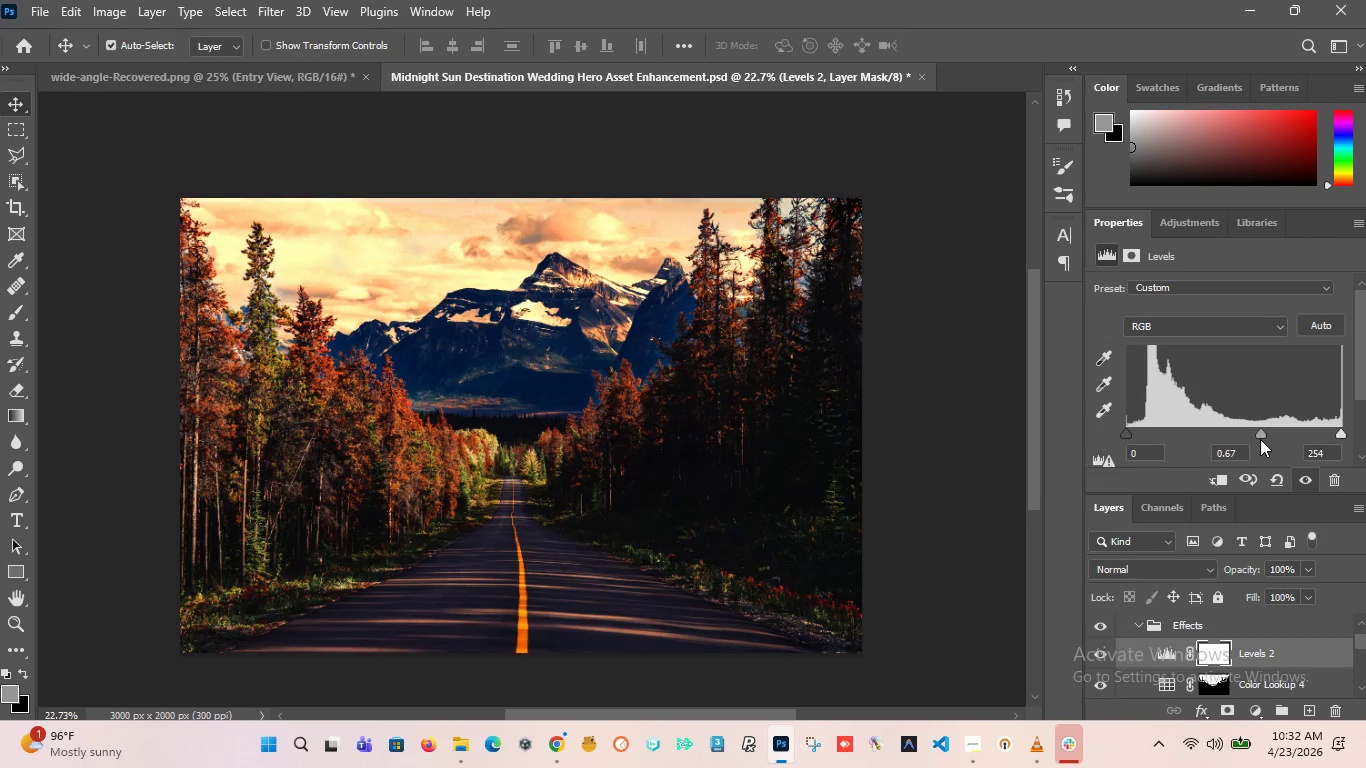 
left_click_drag(start_coordinate=[1260, 435], to_coordinate=[1254, 435])
 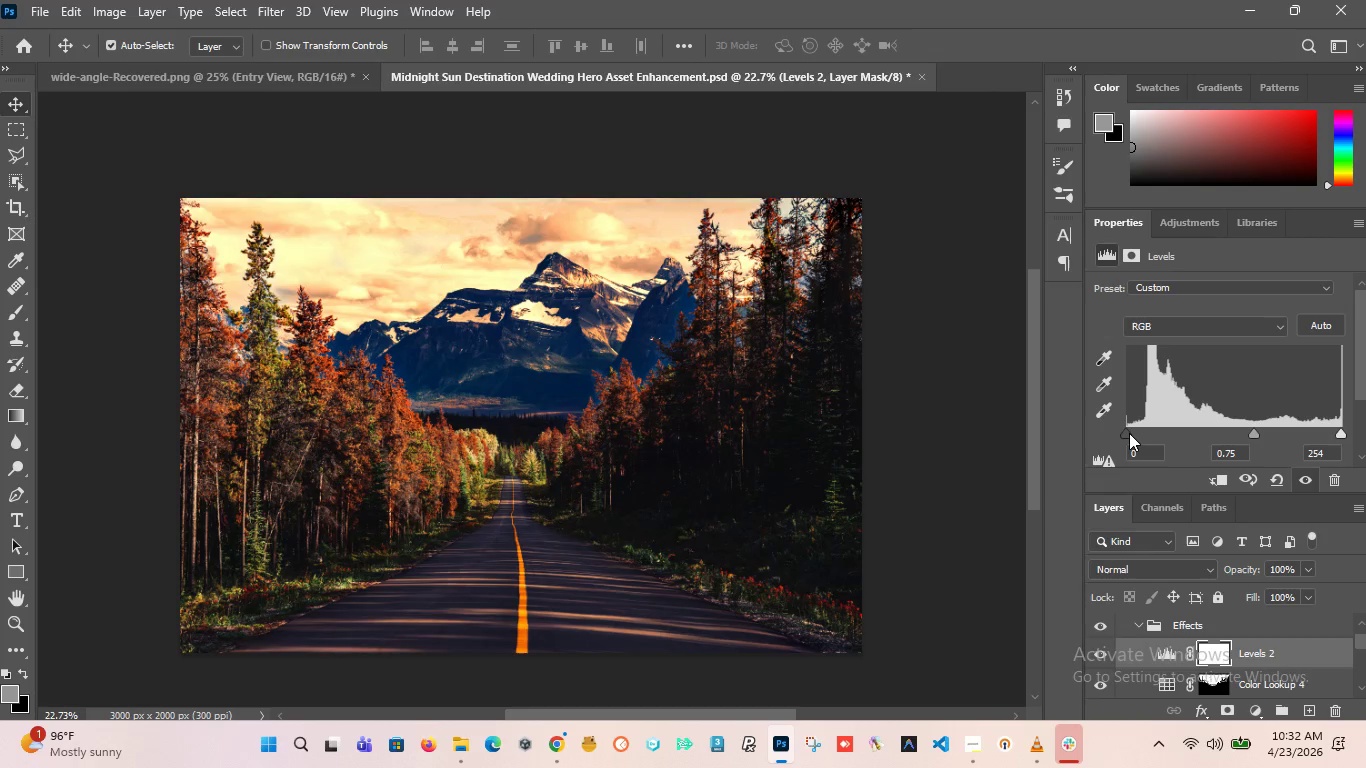 
left_click_drag(start_coordinate=[1129, 433], to_coordinate=[1137, 434])
 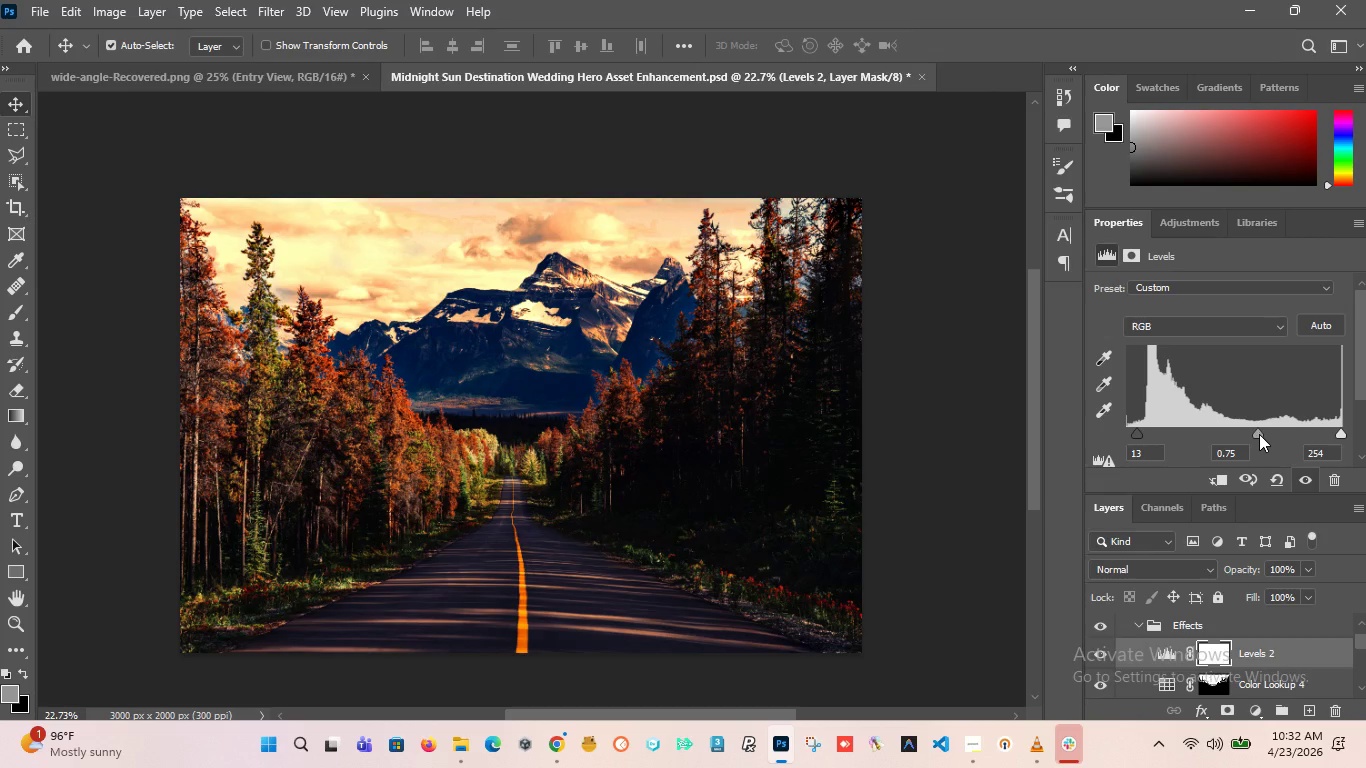 
left_click_drag(start_coordinate=[1259, 434], to_coordinate=[1251, 435])
 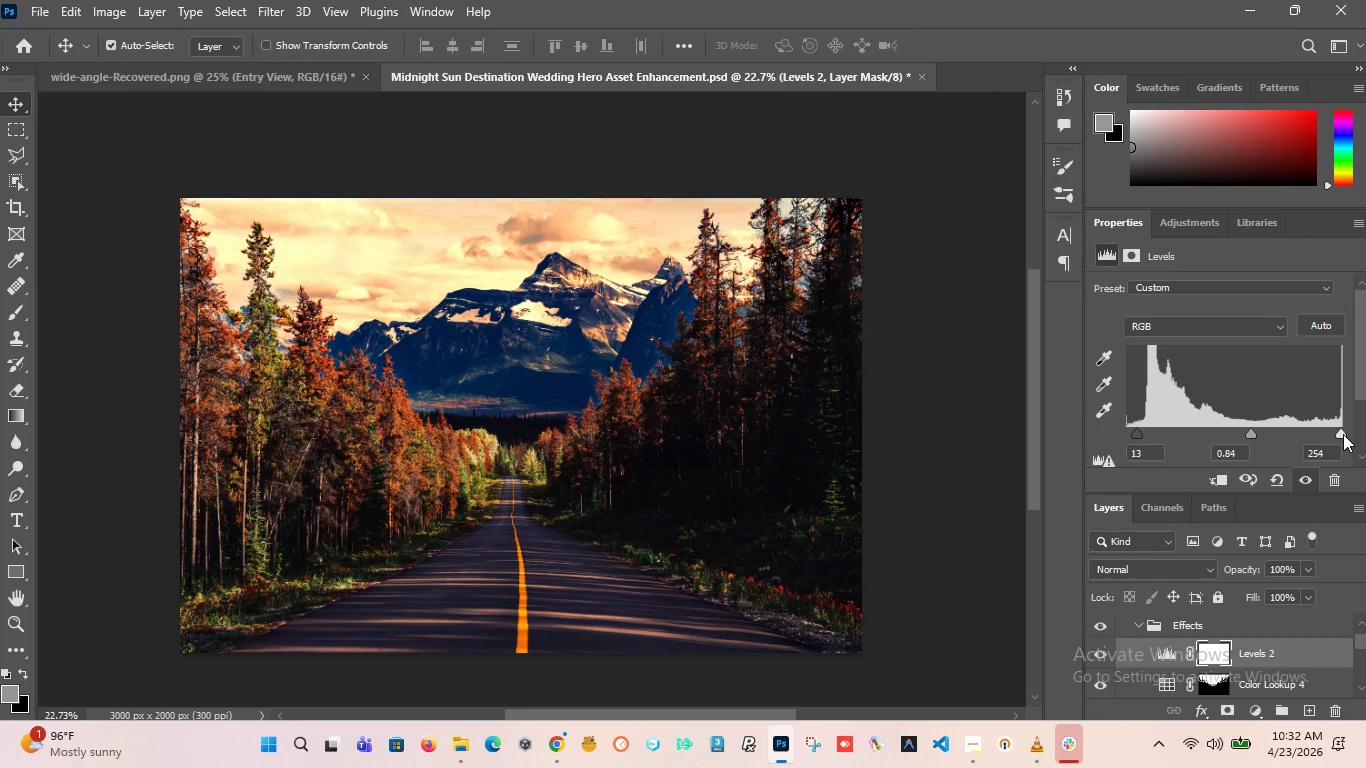 
left_click_drag(start_coordinate=[1343, 434], to_coordinate=[1357, 442])
 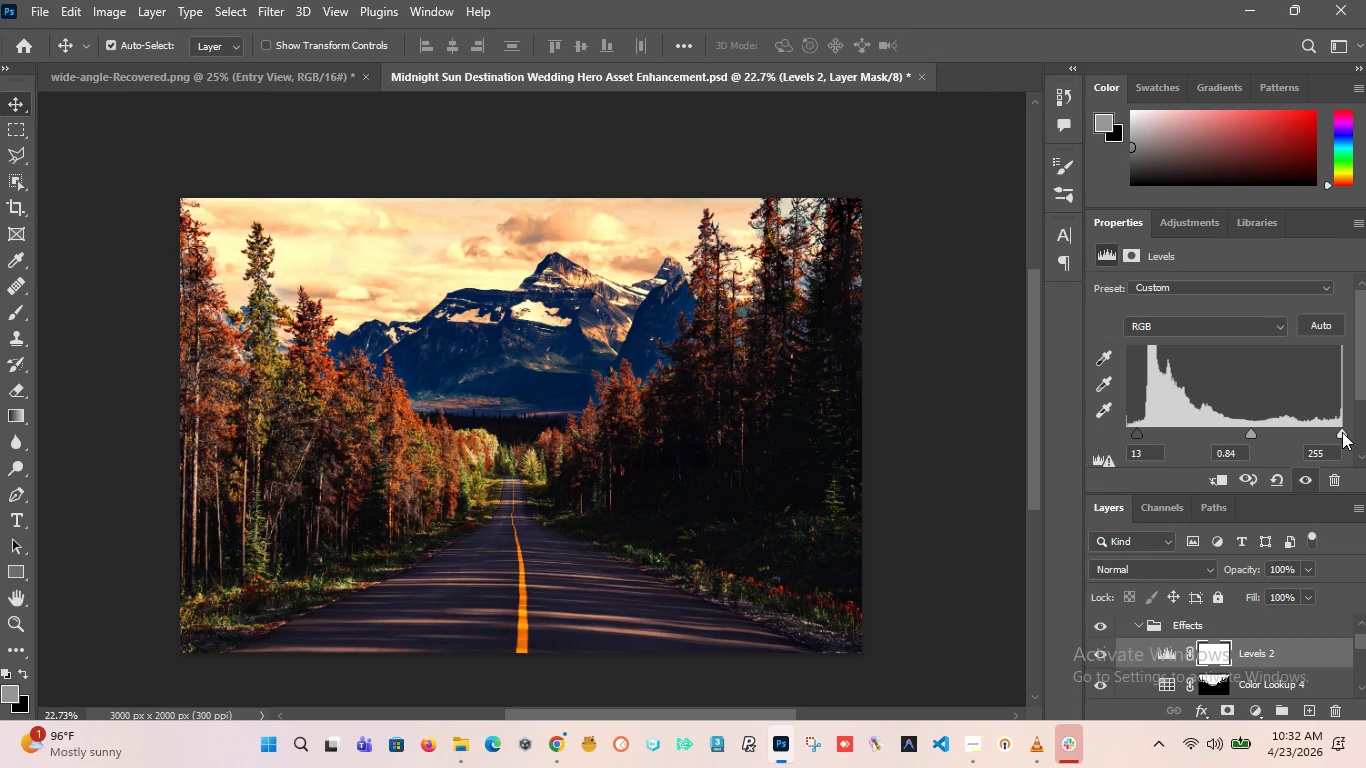 
left_click_drag(start_coordinate=[1342, 432], to_coordinate=[1355, 434])
 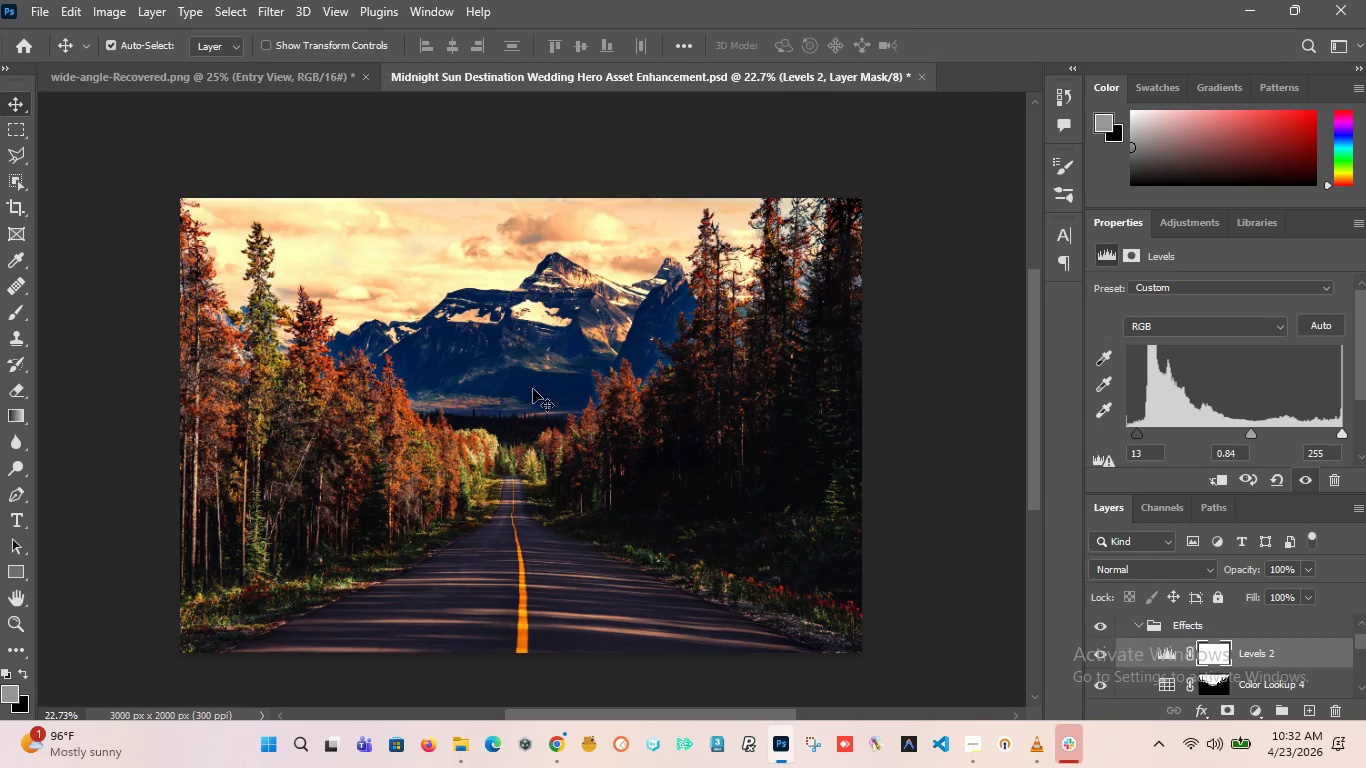 
hold_key(key=AltLeft, duration=2.67)
scroll: coordinate [544, 324], scroll_direction: down, amount: 2.0
 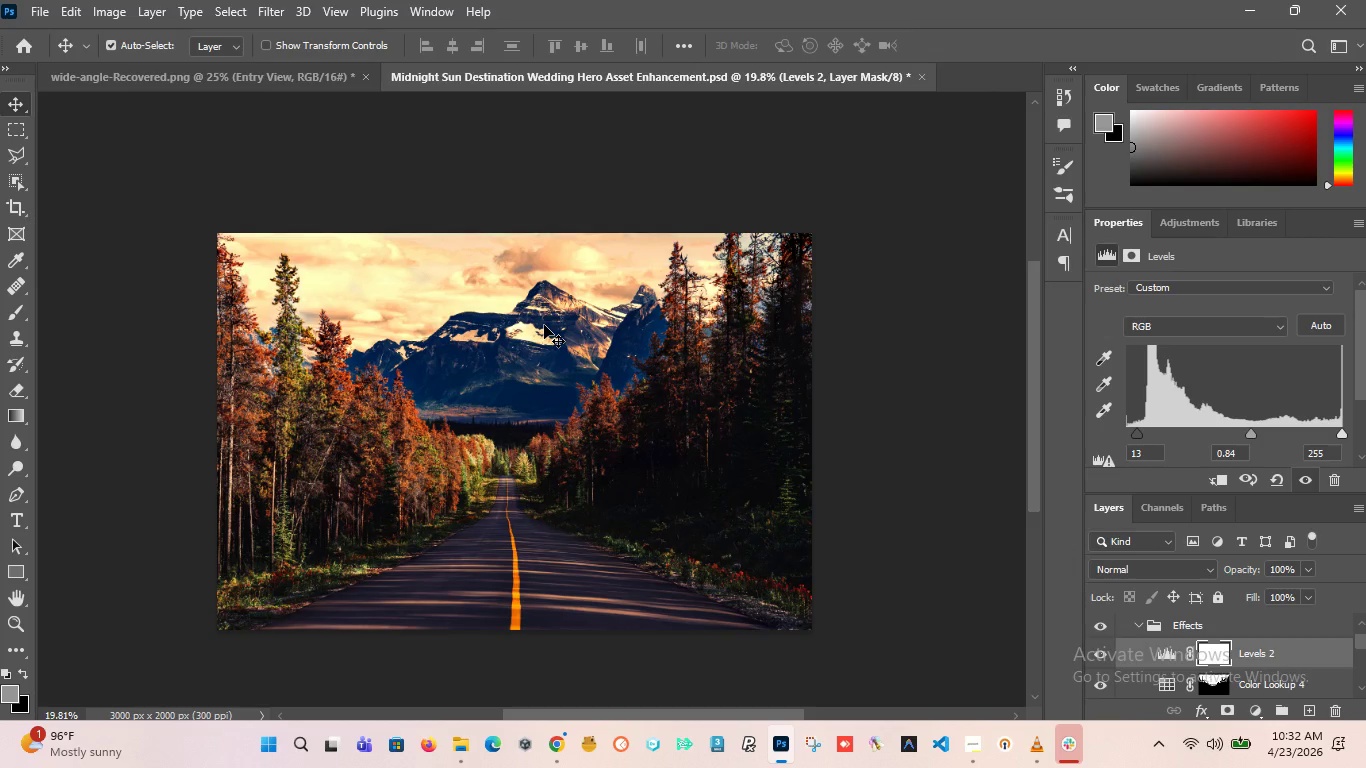 
wait(11.95)
 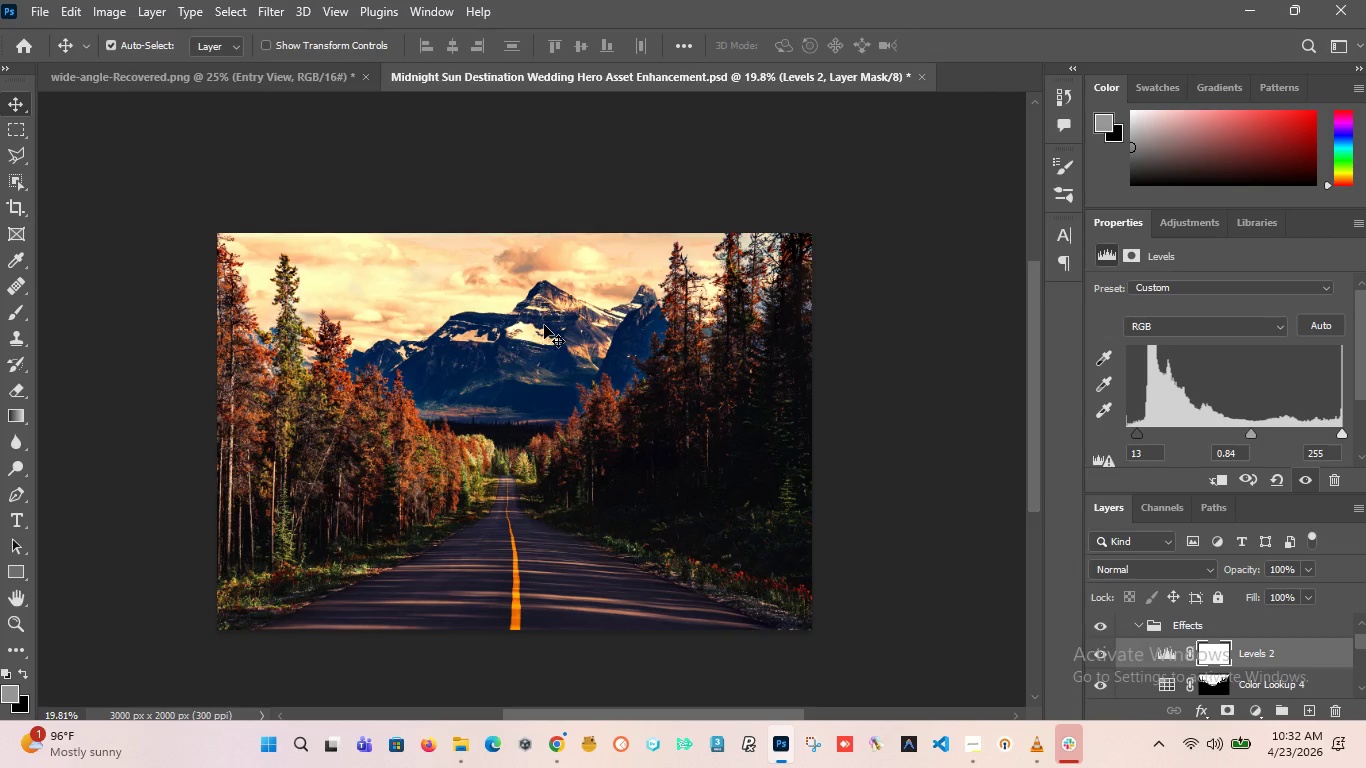 
hold_key(key=AltLeft, duration=2.58)
scroll: coordinate [462, 411], scroll_direction: down, amount: 2.0
 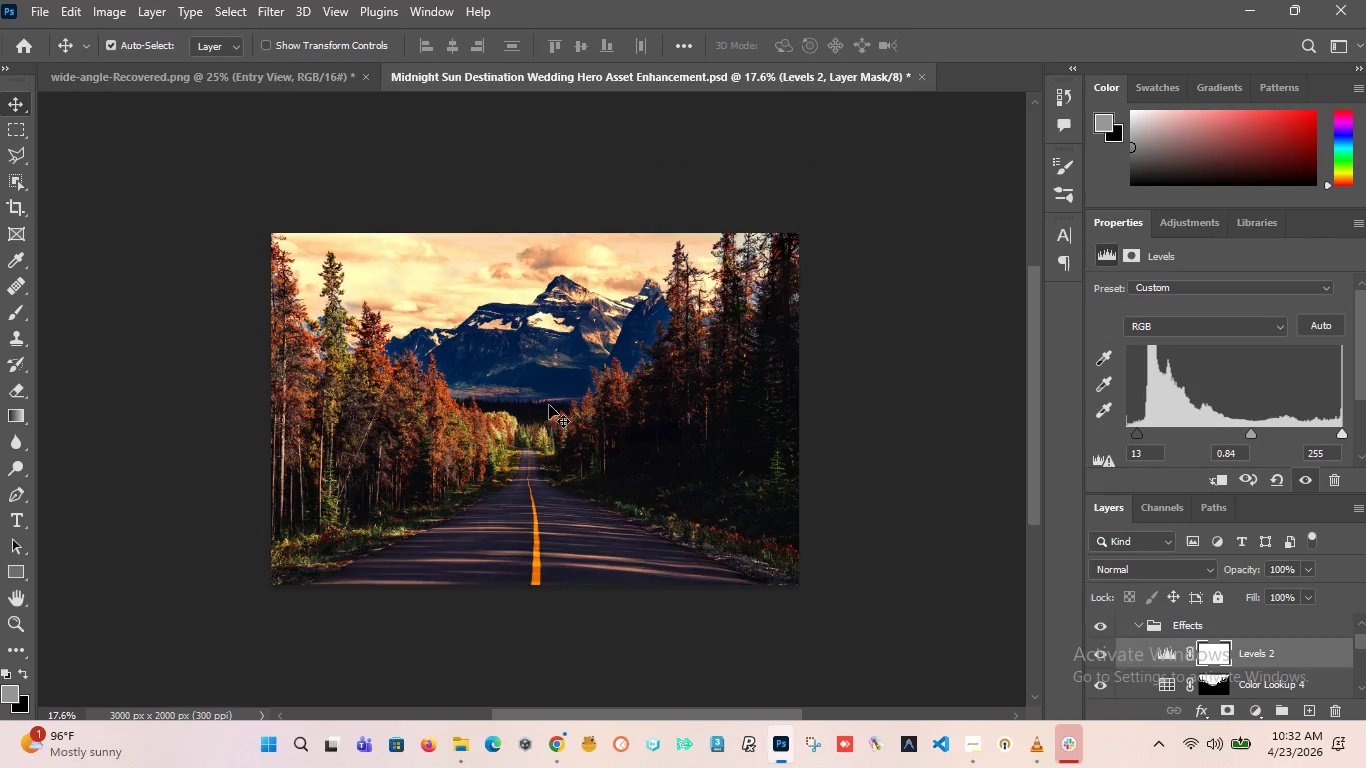 
hold_key(key=AltLeft, duration=1.66)
 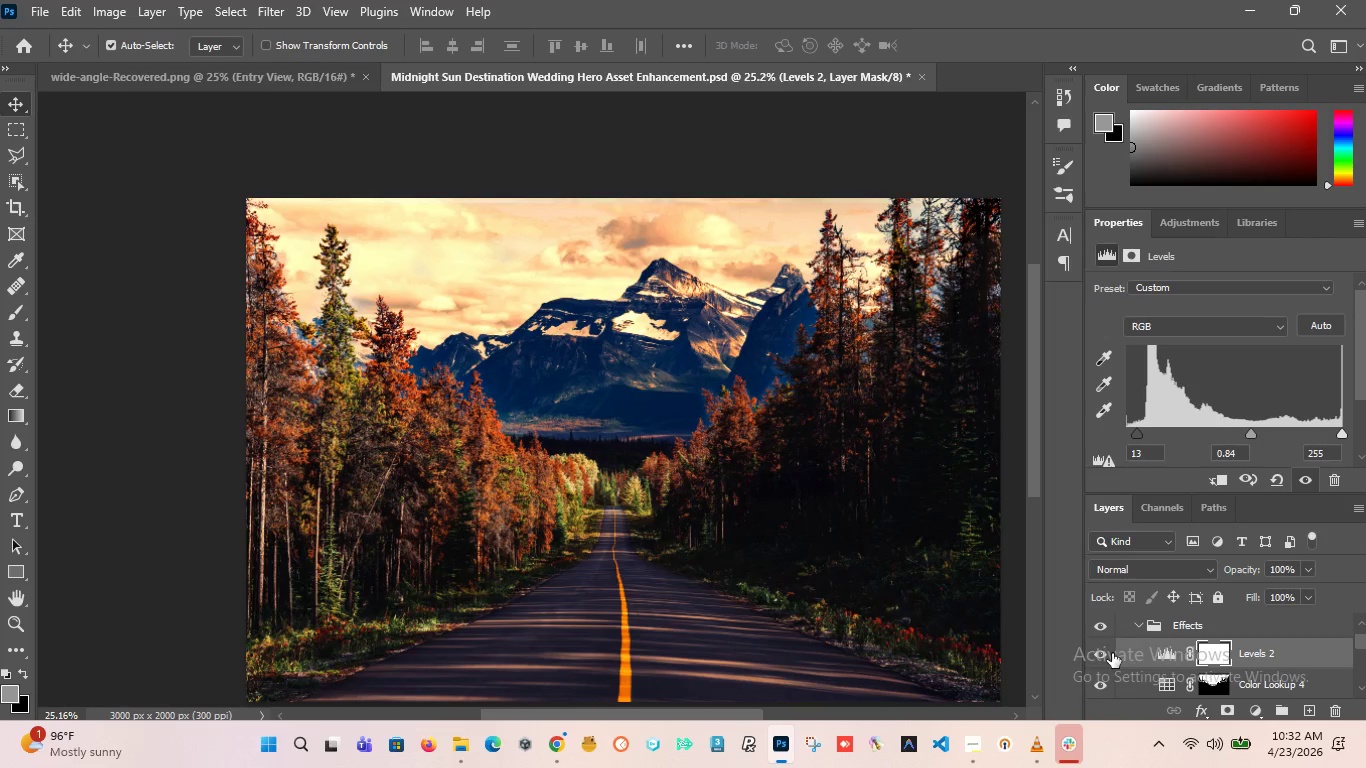 
scroll: coordinate [550, 406], scroll_direction: down, amount: 1.0
 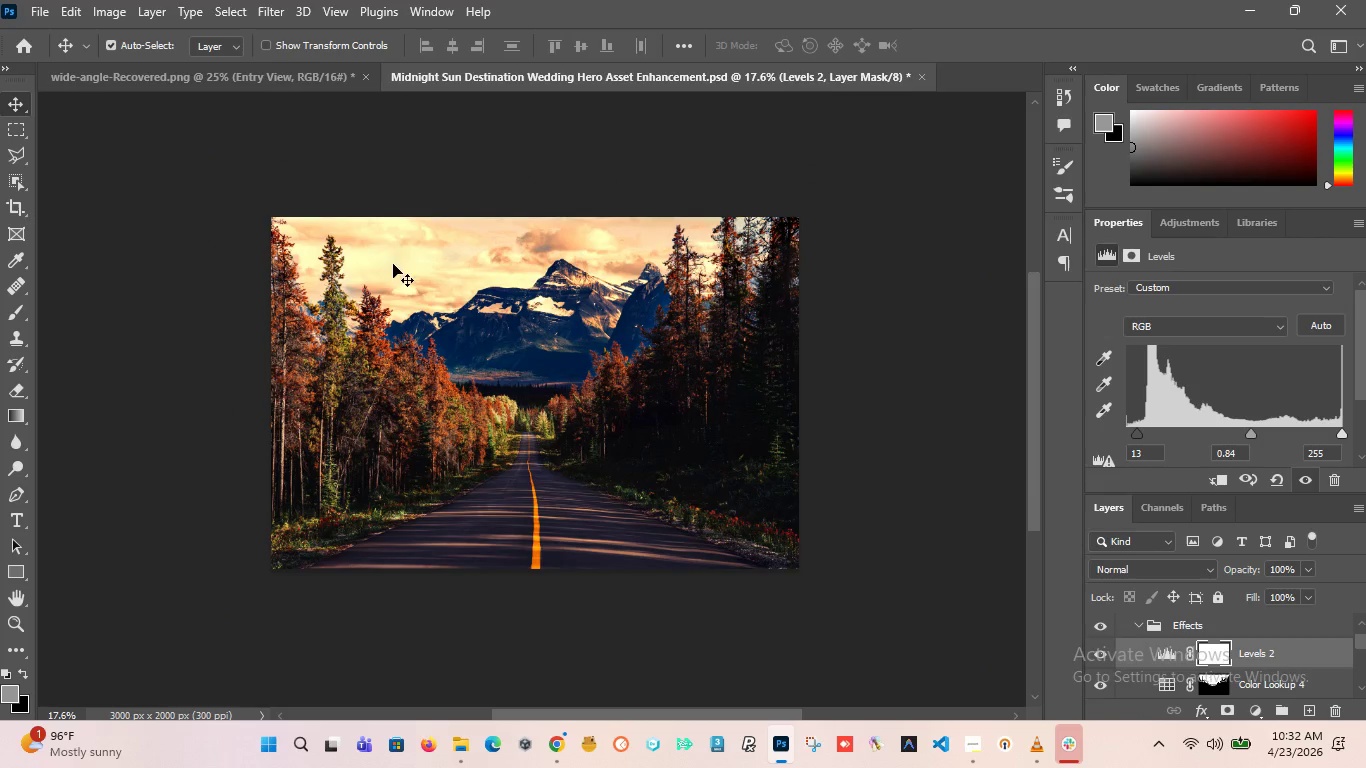 
scroll: coordinate [329, 265], scroll_direction: up, amount: 8.0
 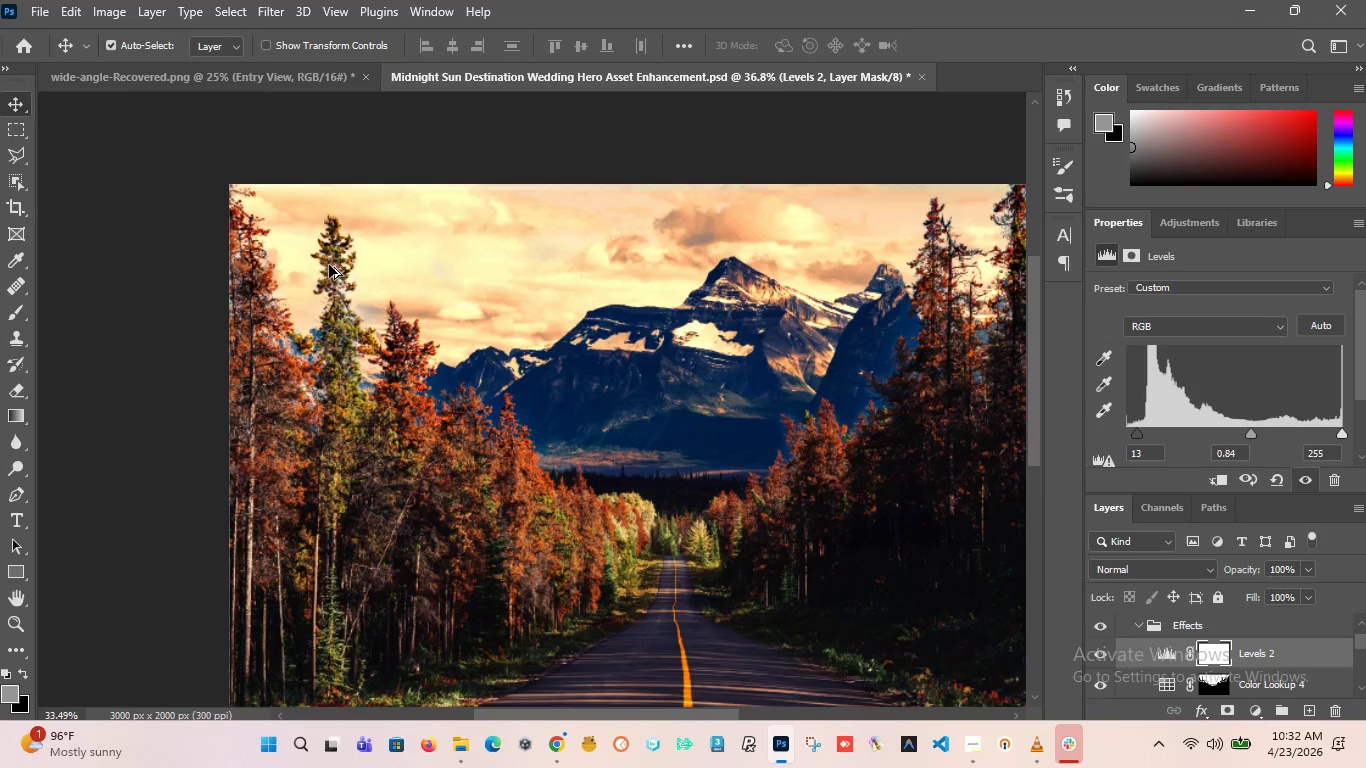 
scroll: coordinate [329, 265], scroll_direction: down, amount: 4.0
 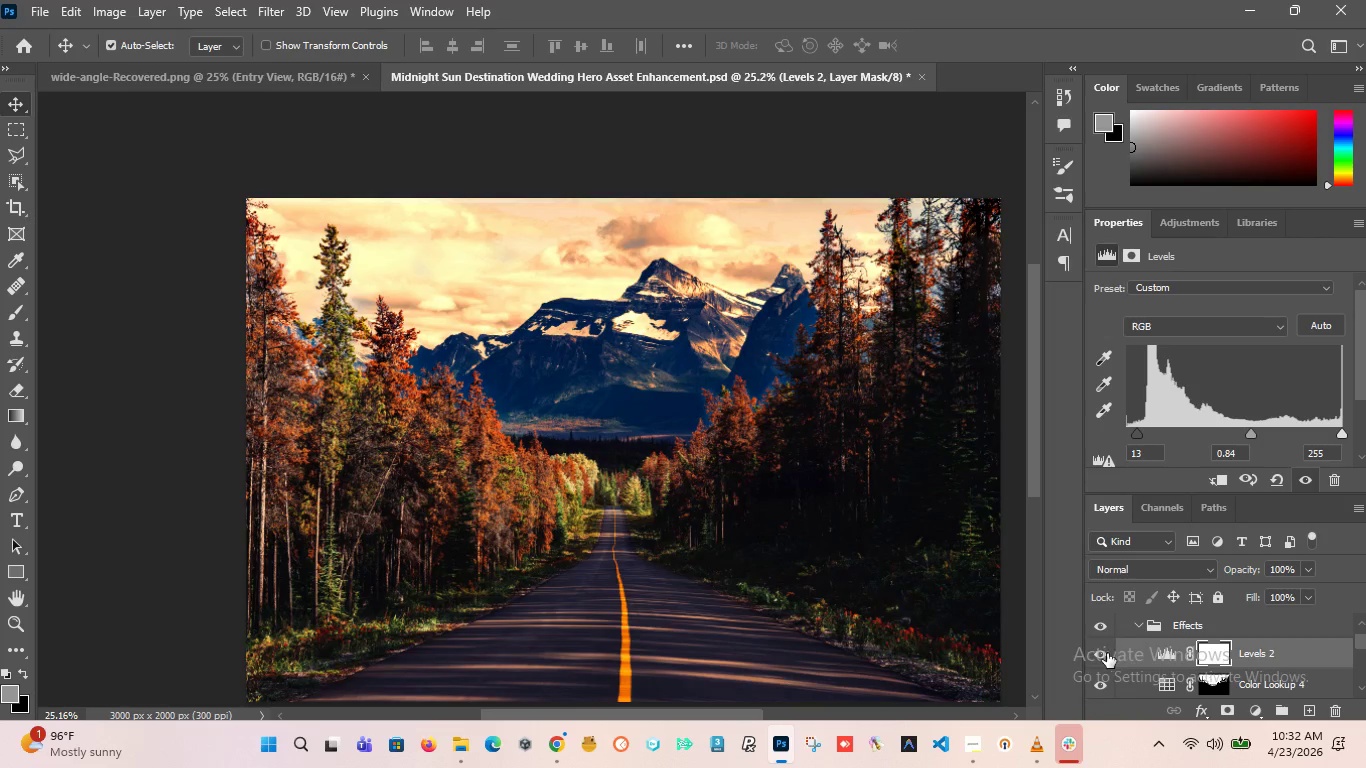 
left_click([1104, 653])
 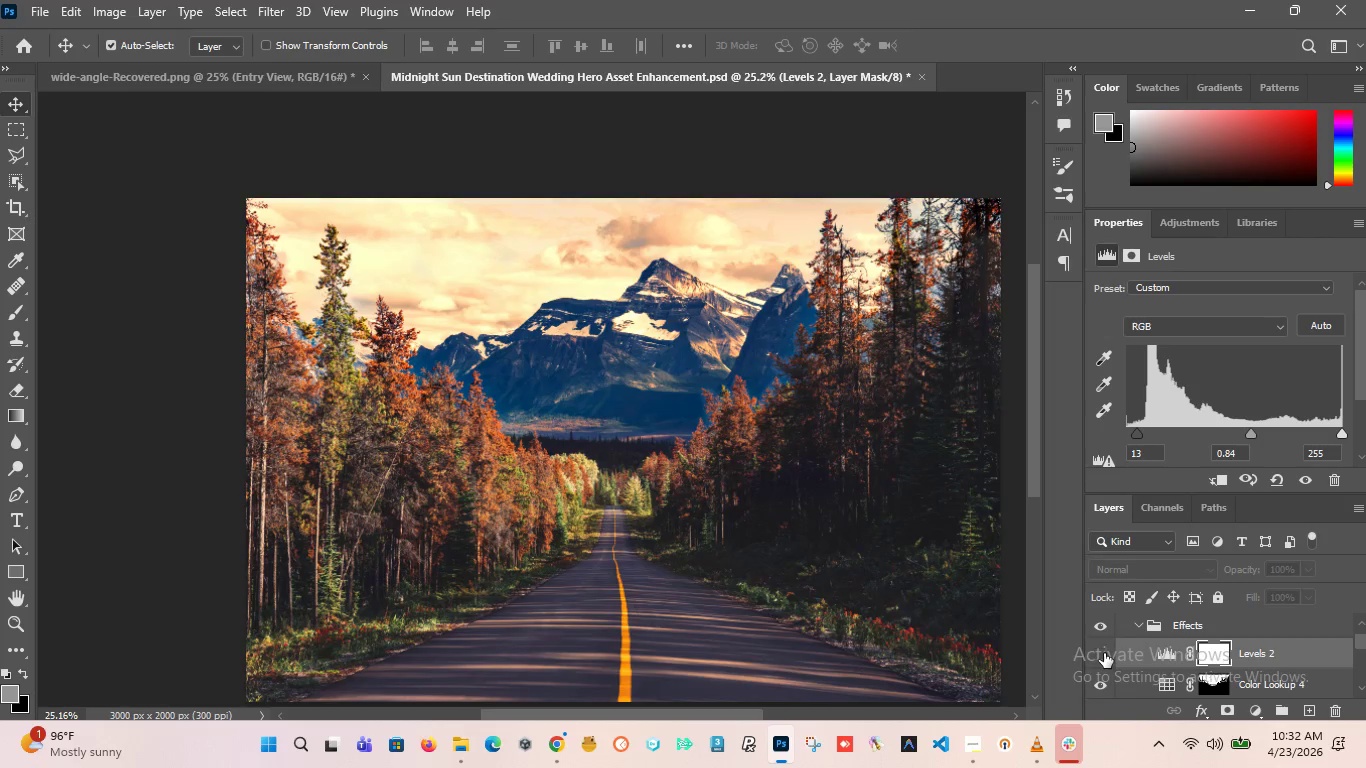 
left_click([1104, 653])
 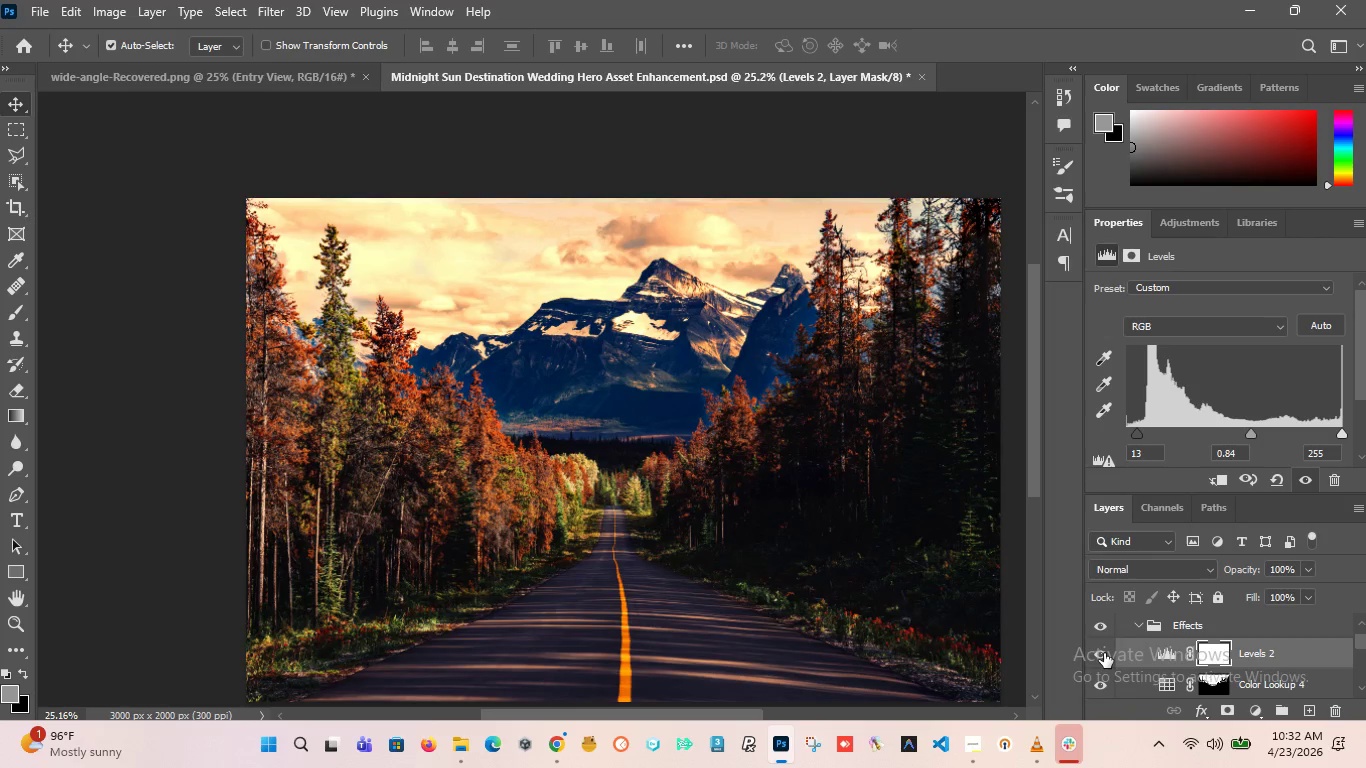 
left_click([1104, 653])
 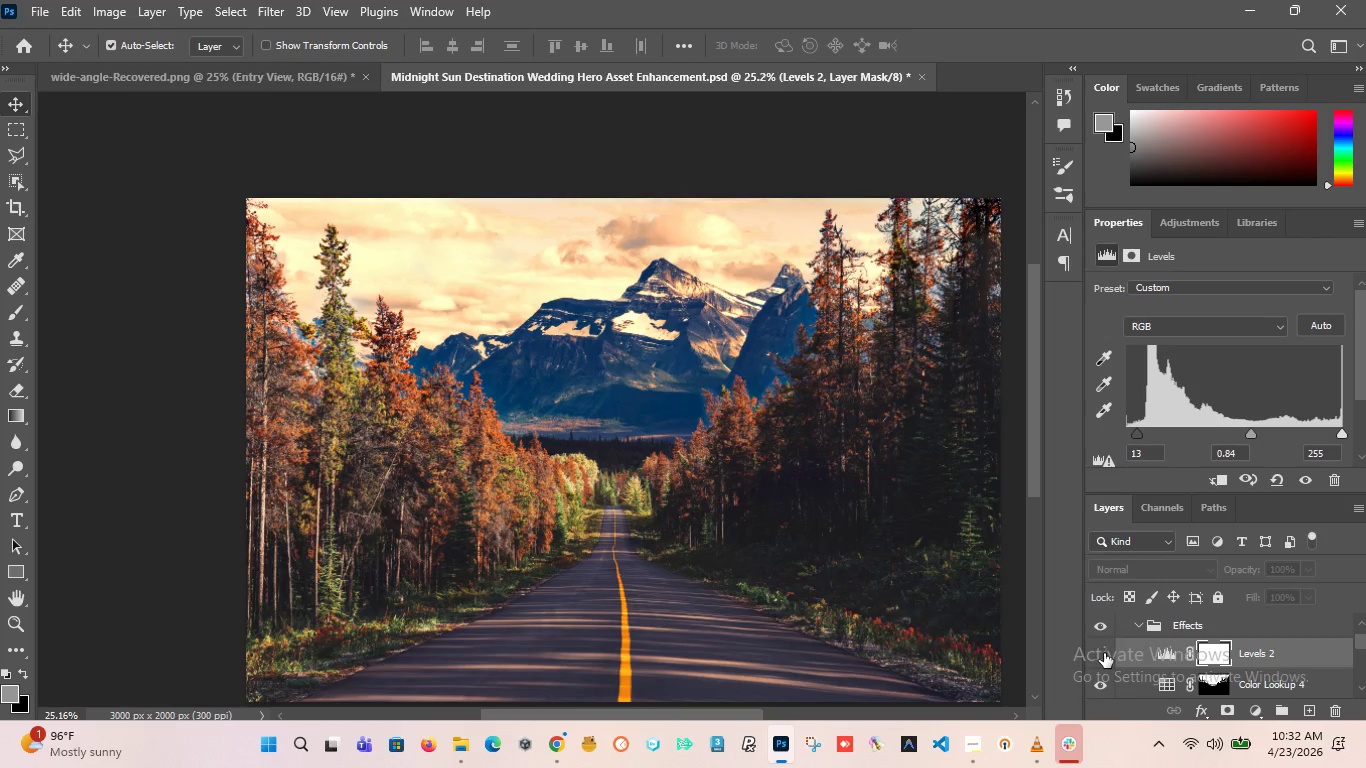 
left_click([1104, 653])
 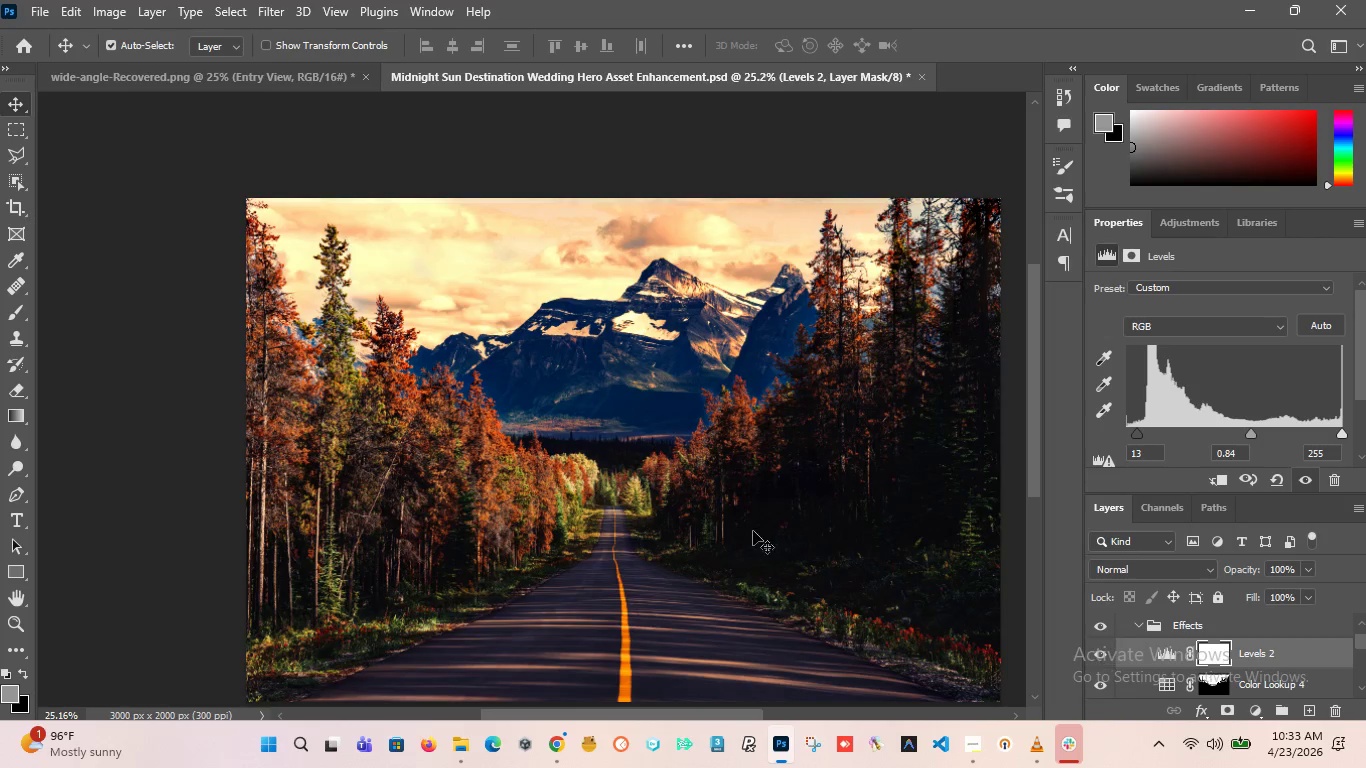 
hold_key(key=AltLeft, duration=1.33)
scroll: coordinate [475, 394], scroll_direction: down, amount: 1.0
 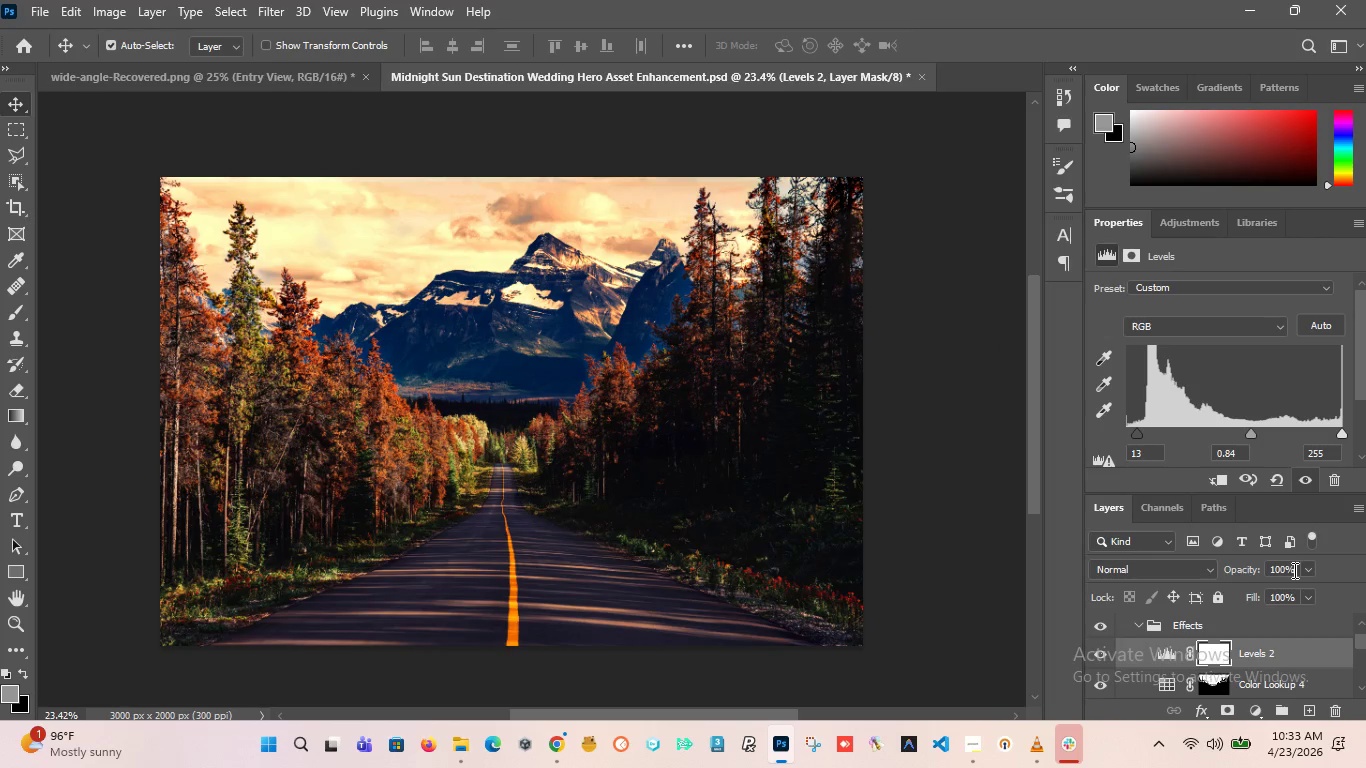 
left_click_drag(start_coordinate=[1293, 570], to_coordinate=[1132, 572])
 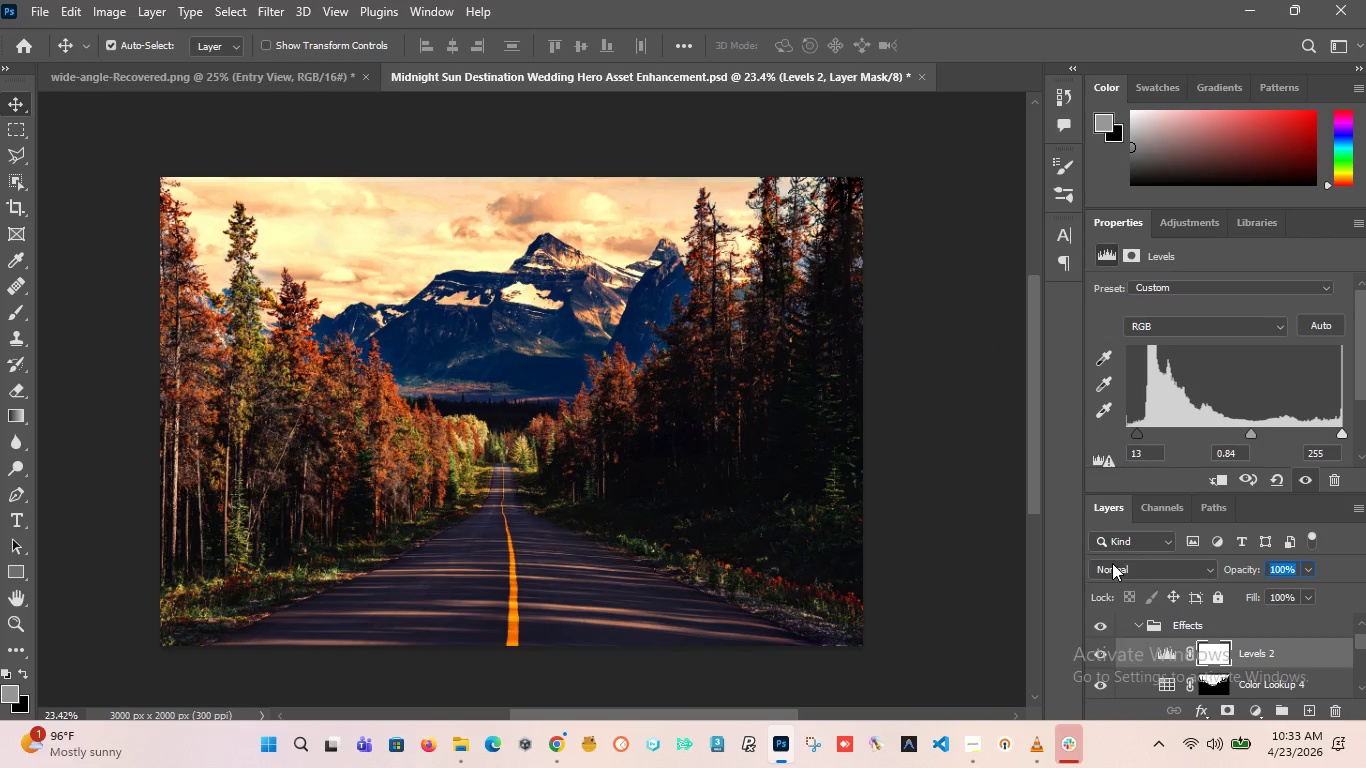 
type(80)
 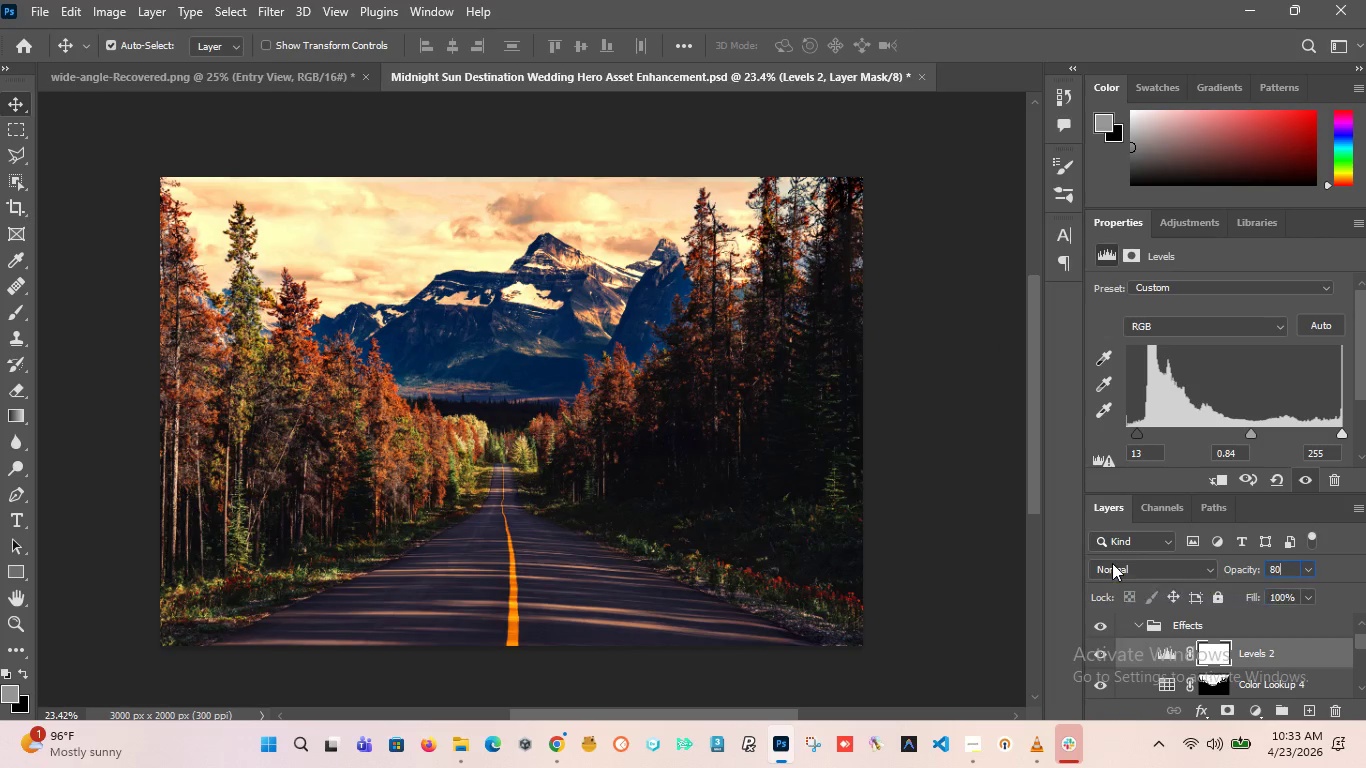 
key(Enter)
 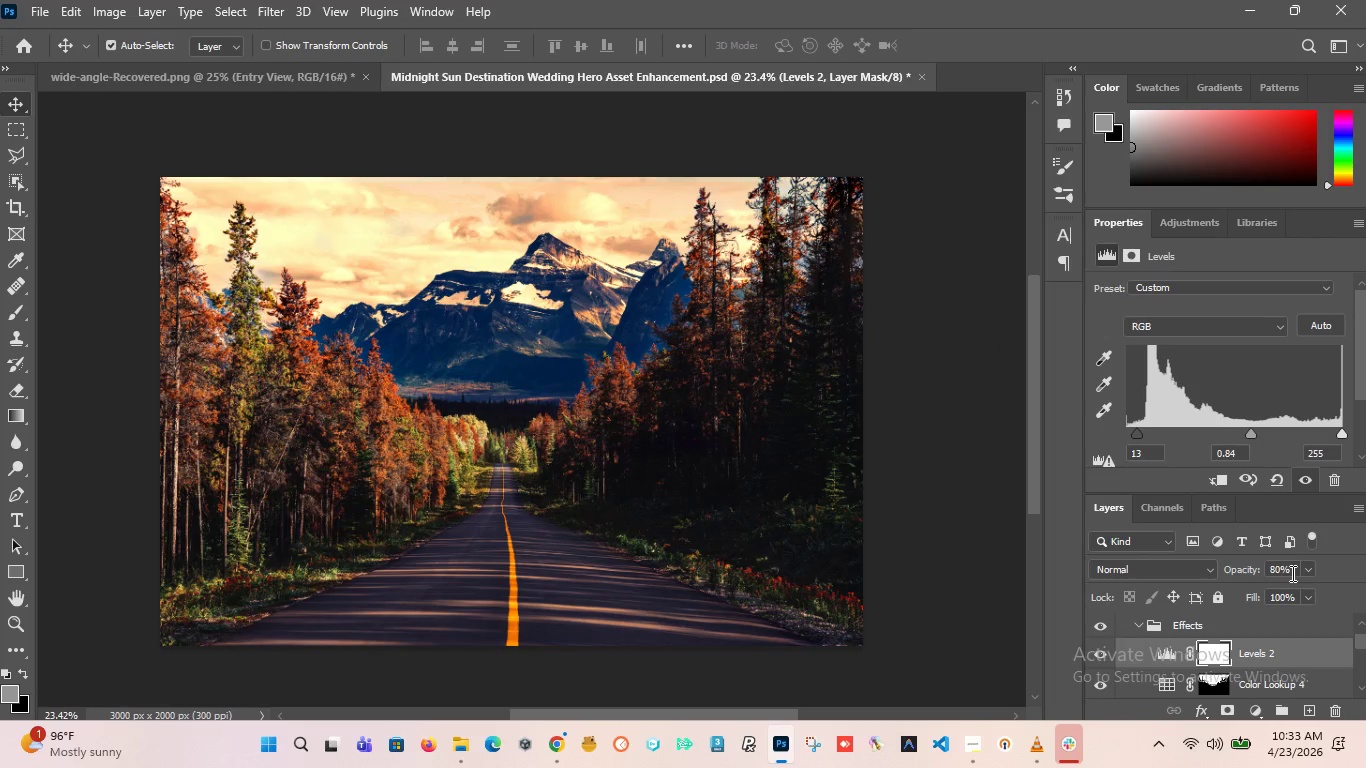 
left_click_drag(start_coordinate=[1290, 569], to_coordinate=[1131, 584])
 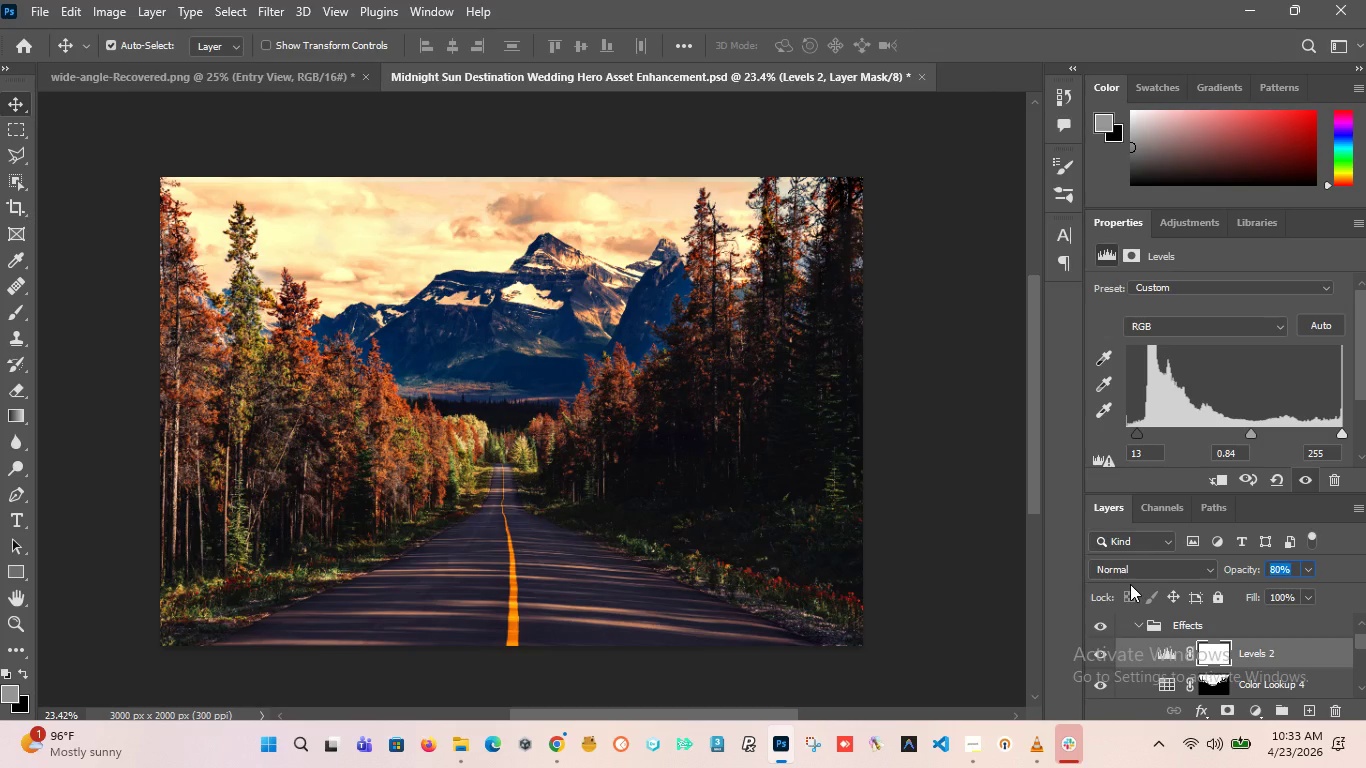 
type(90)
 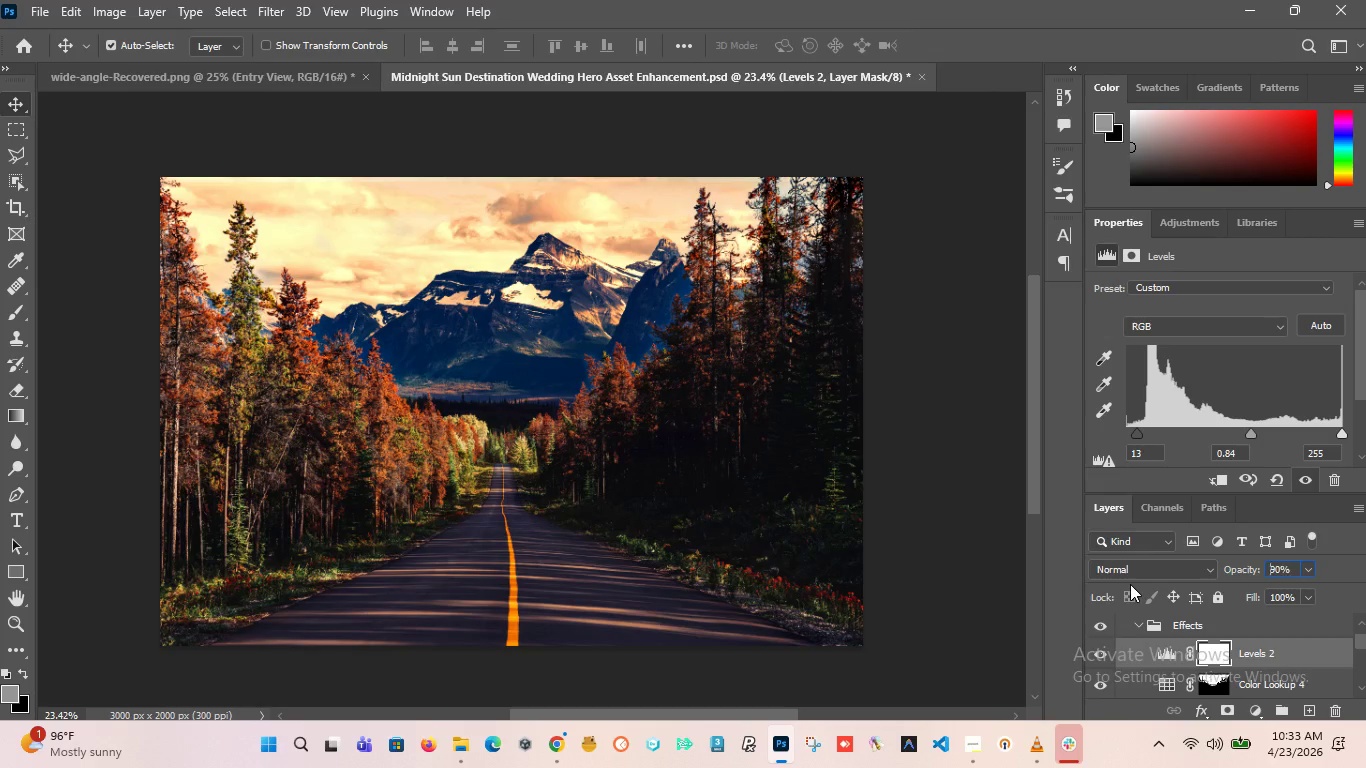 
key(Enter)
 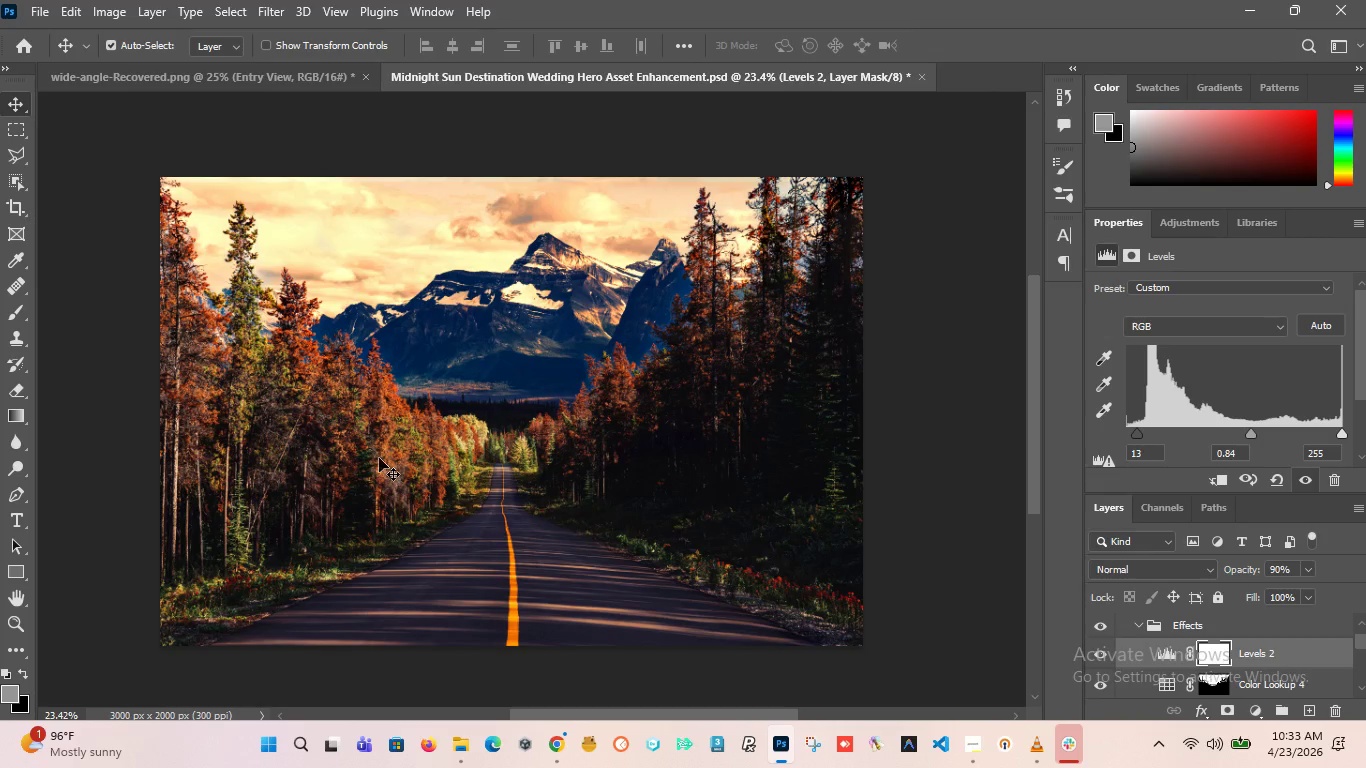 
hold_key(key=AltLeft, duration=1.19)
scroll: coordinate [418, 432], scroll_direction: down, amount: 1.0
 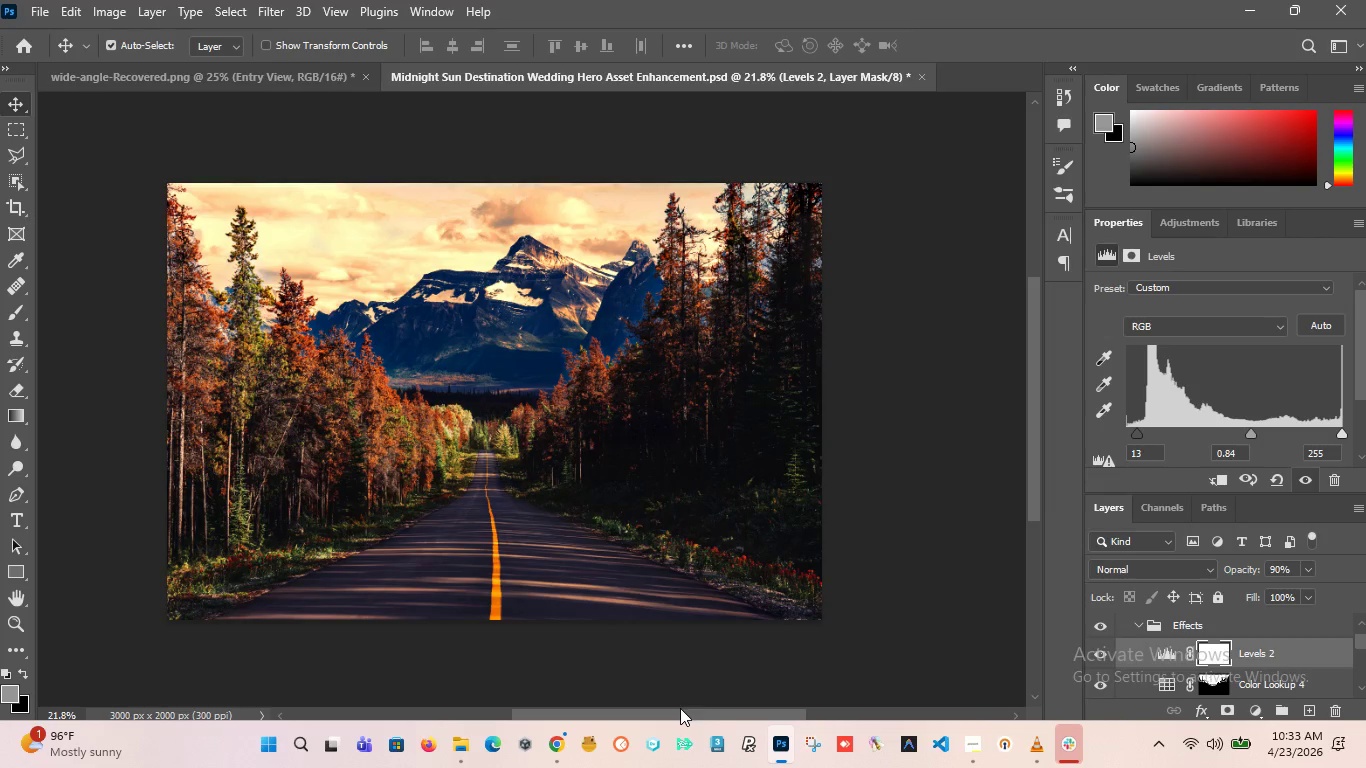 
left_click_drag(start_coordinate=[676, 710], to_coordinate=[669, 711])
 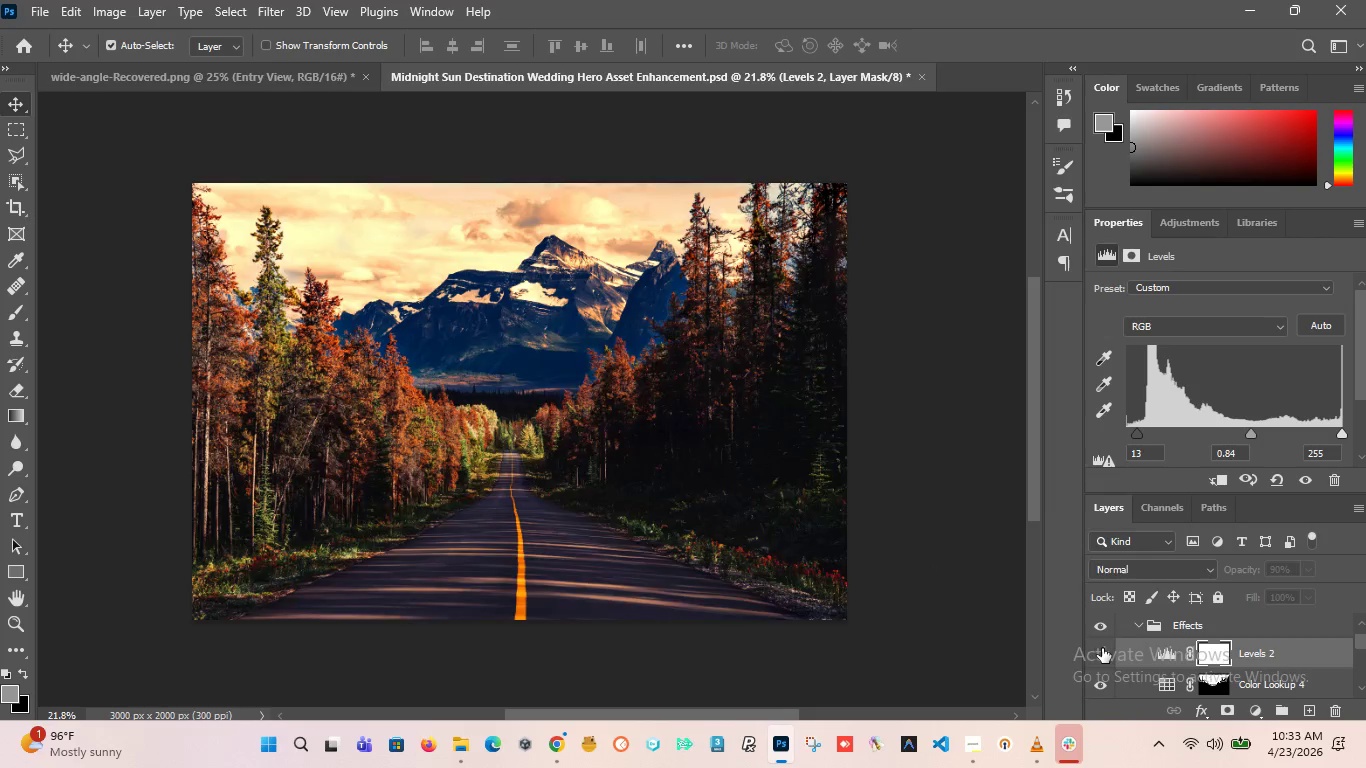 
double_click([1102, 648])
 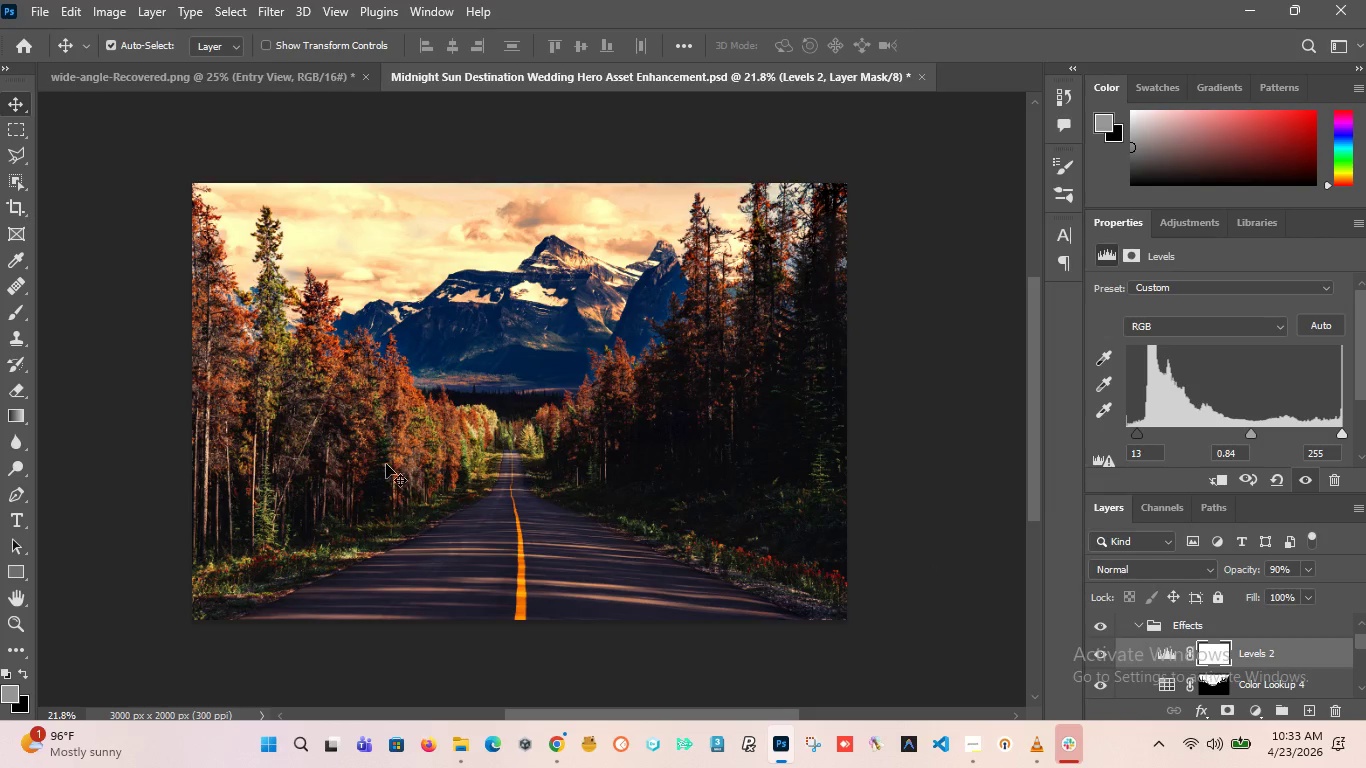 
hold_key(key=AltLeft, duration=2.3)
scroll: coordinate [541, 420], scroll_direction: down, amount: 2.0
 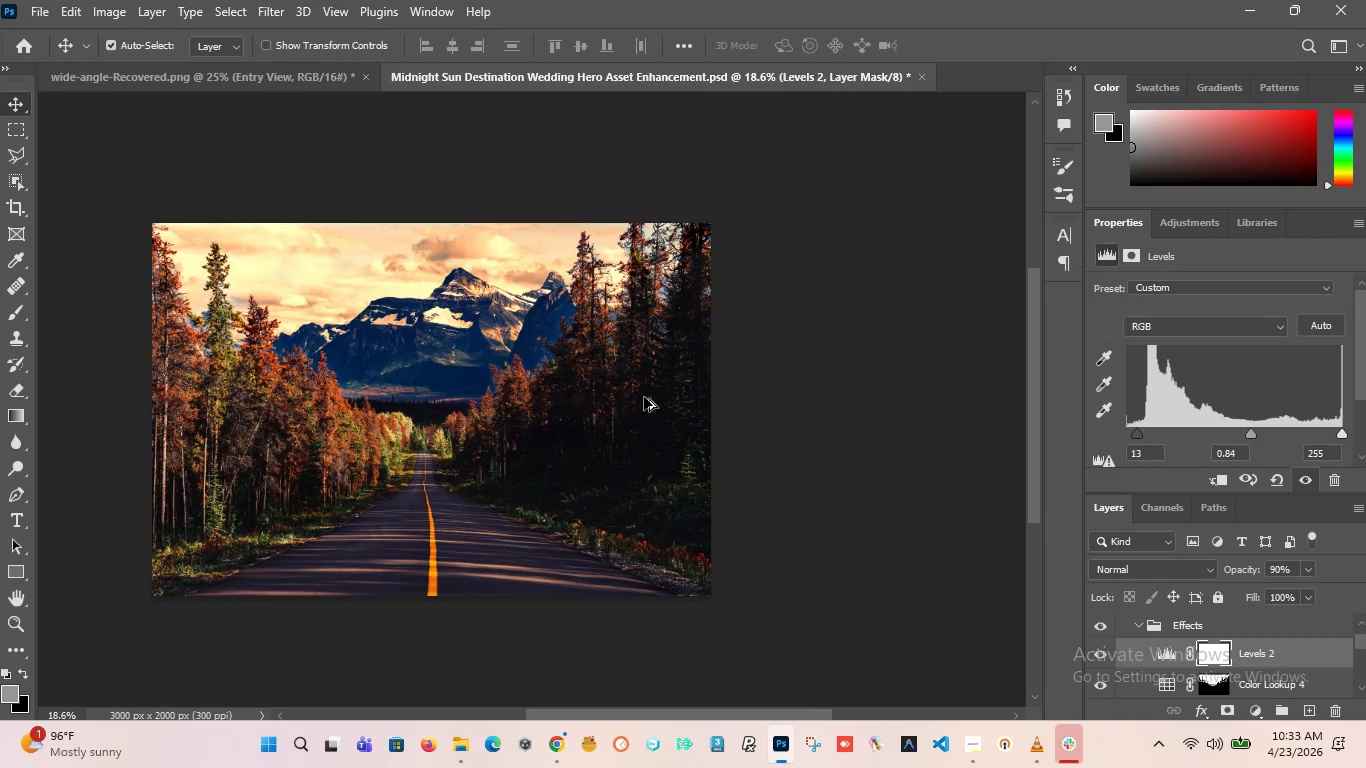 
scroll: coordinate [441, 407], scroll_direction: up, amount: 1.0
 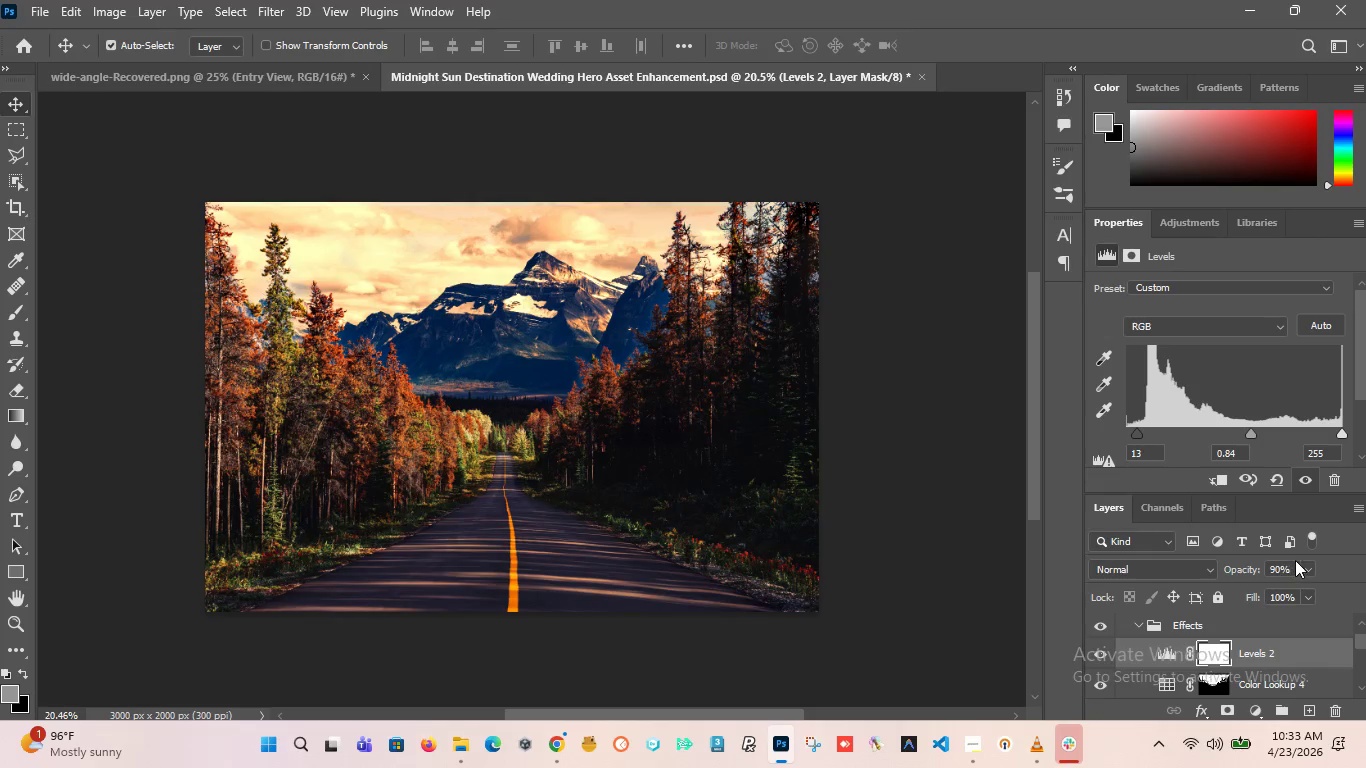 
left_click_drag(start_coordinate=[1295, 566], to_coordinate=[1161, 571])
 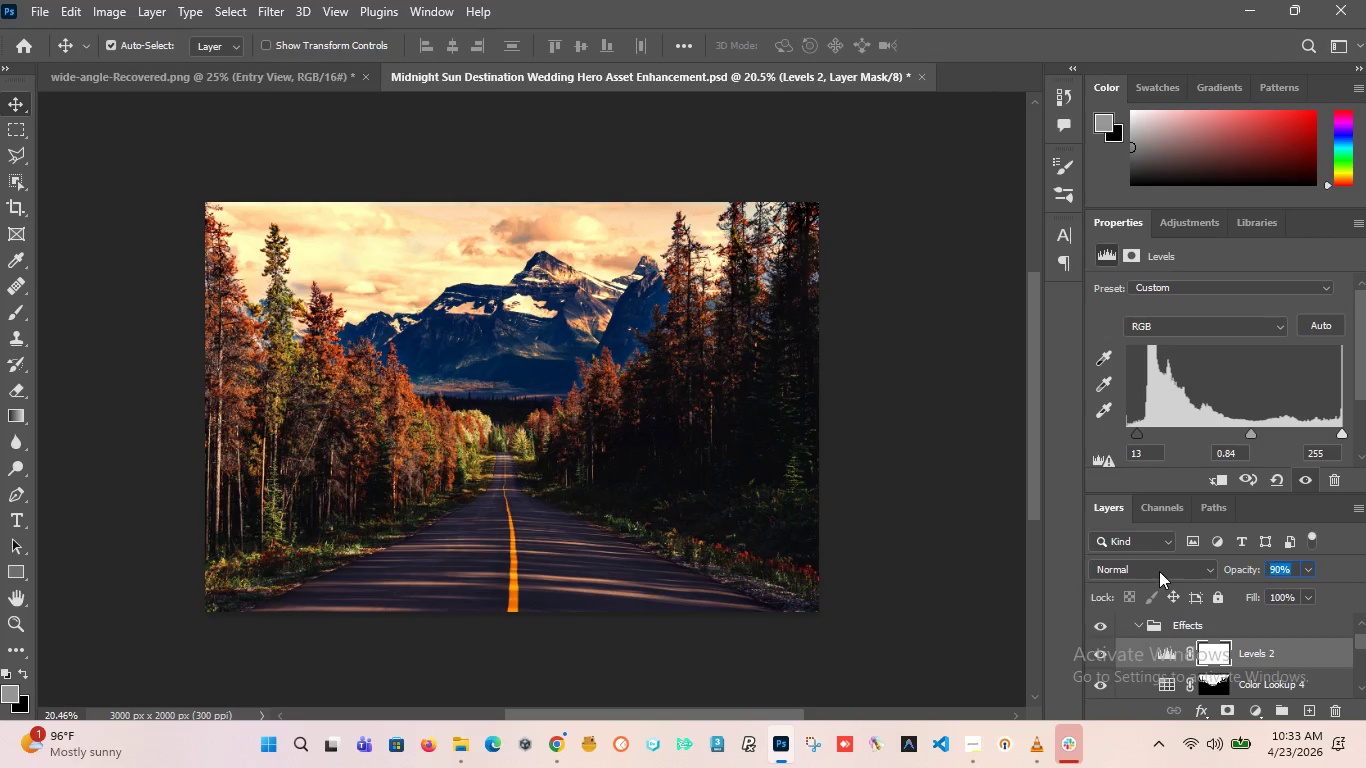 
type(80)
 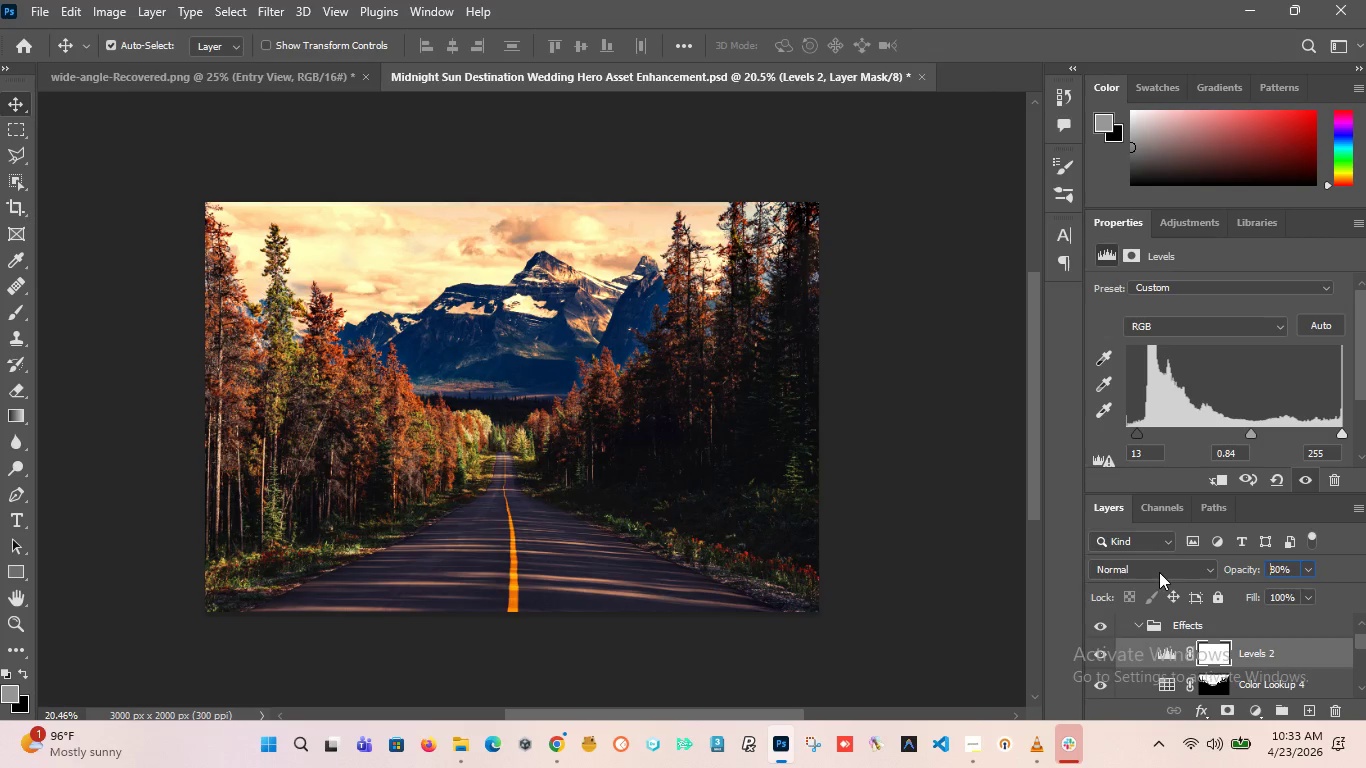 
key(Enter)
 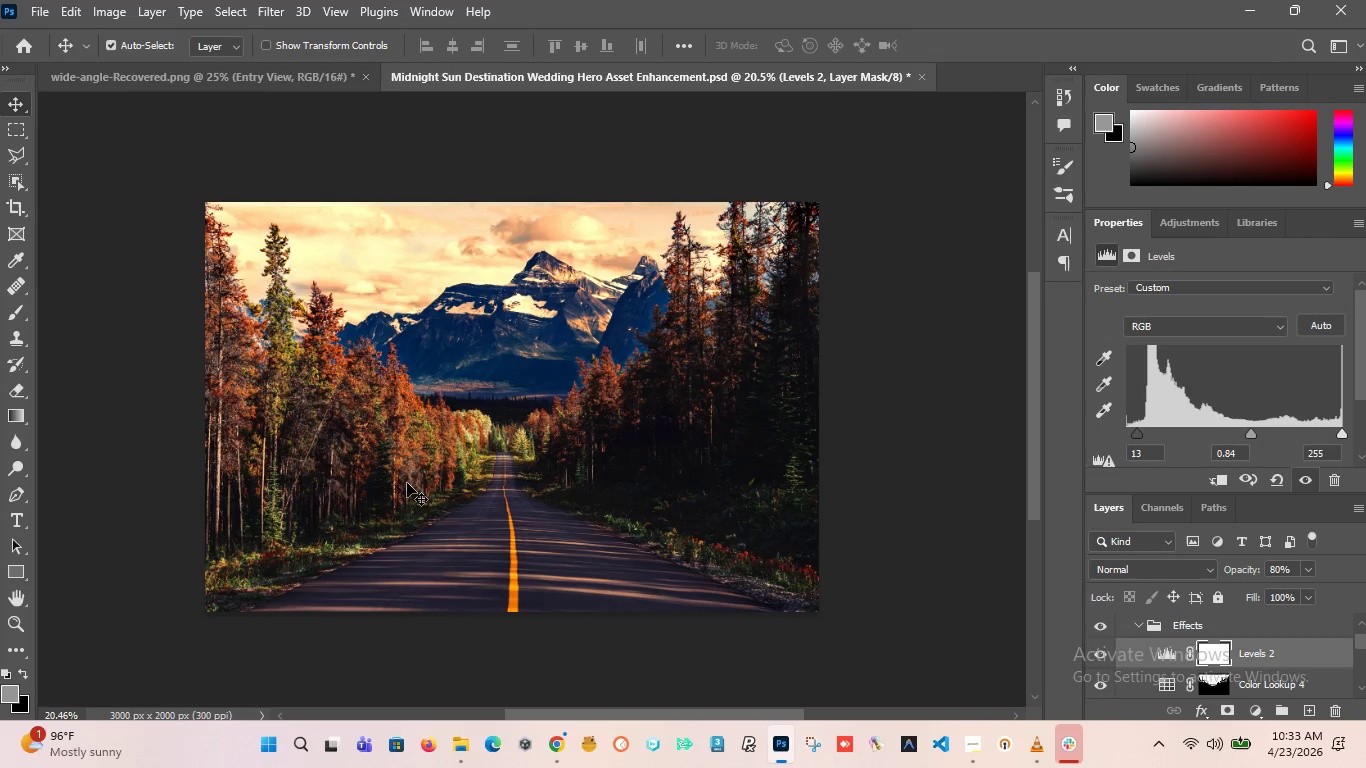 
hold_key(key=AltLeft, duration=1.0)
scroll: coordinate [464, 469], scroll_direction: down, amount: 1.0
 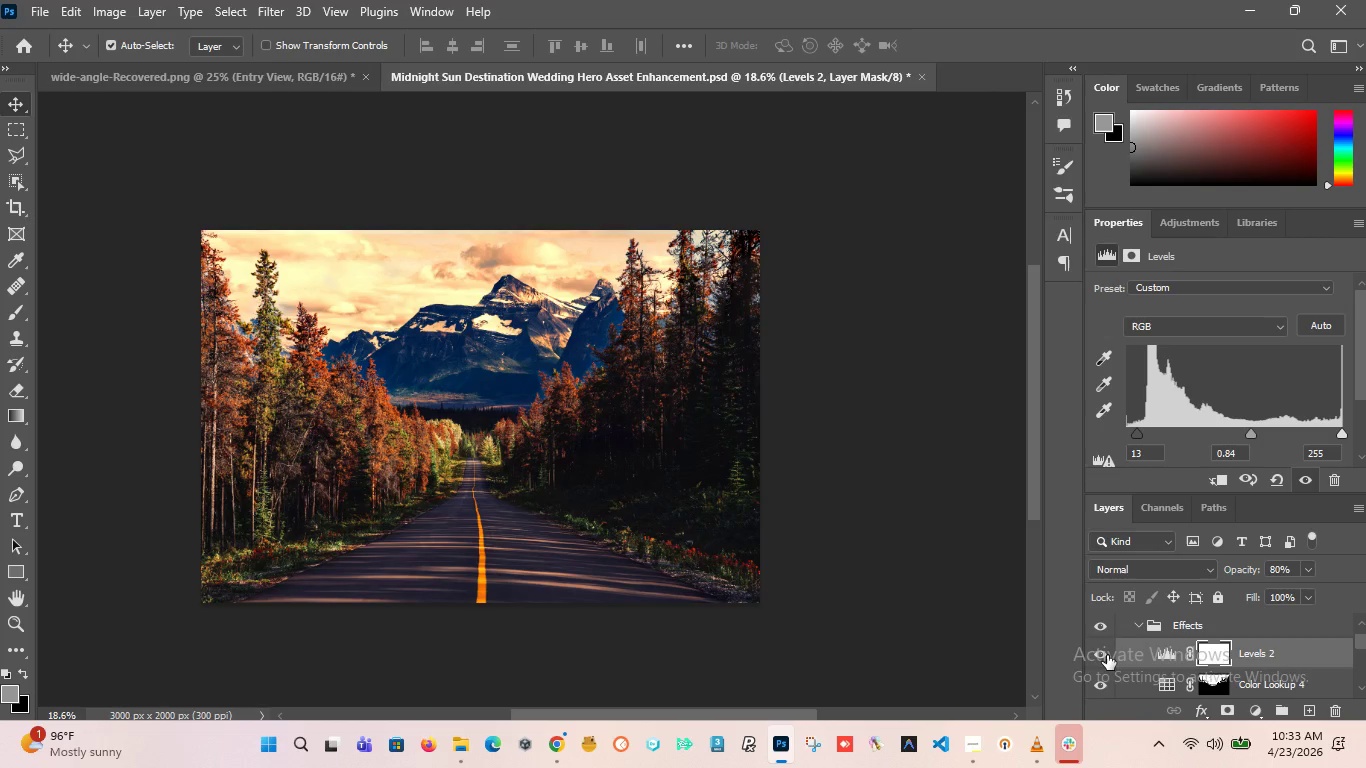 
left_click([1107, 653])
 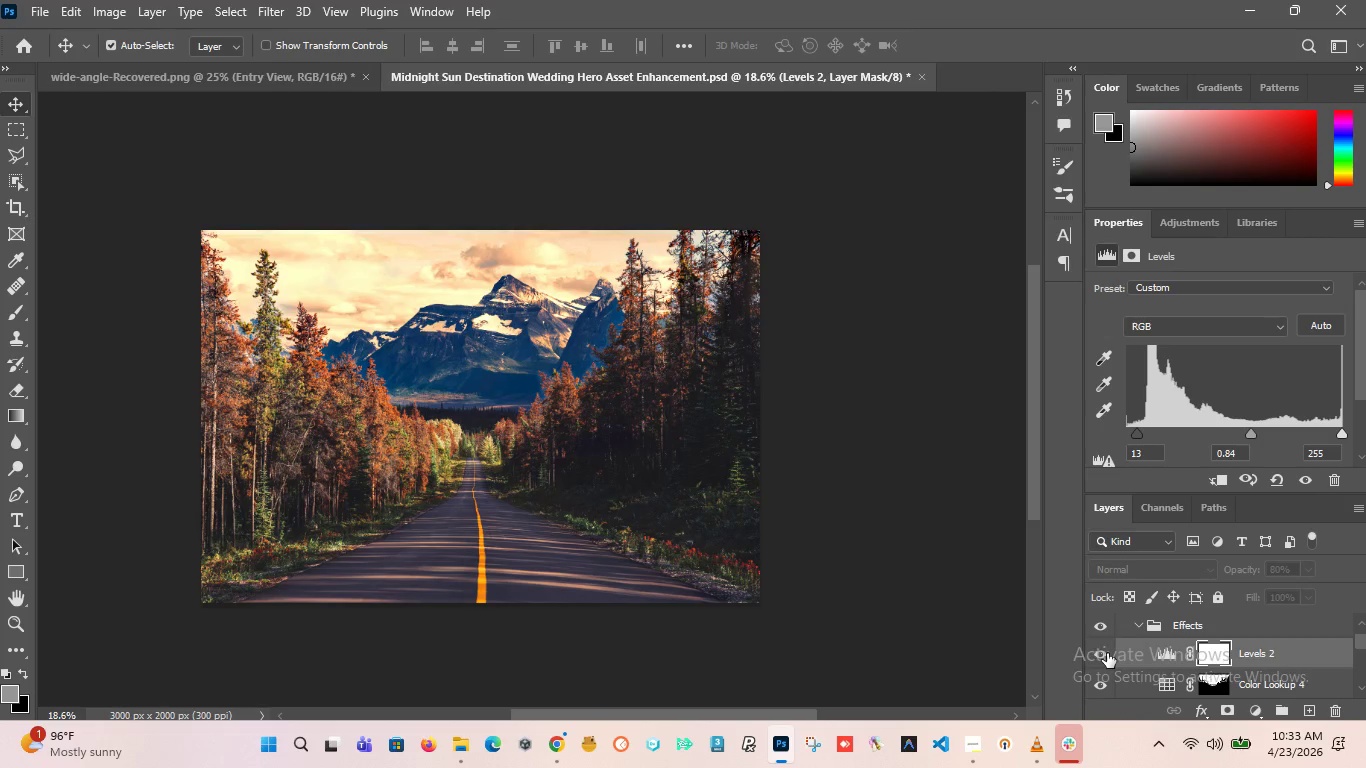 
left_click([1107, 653])
 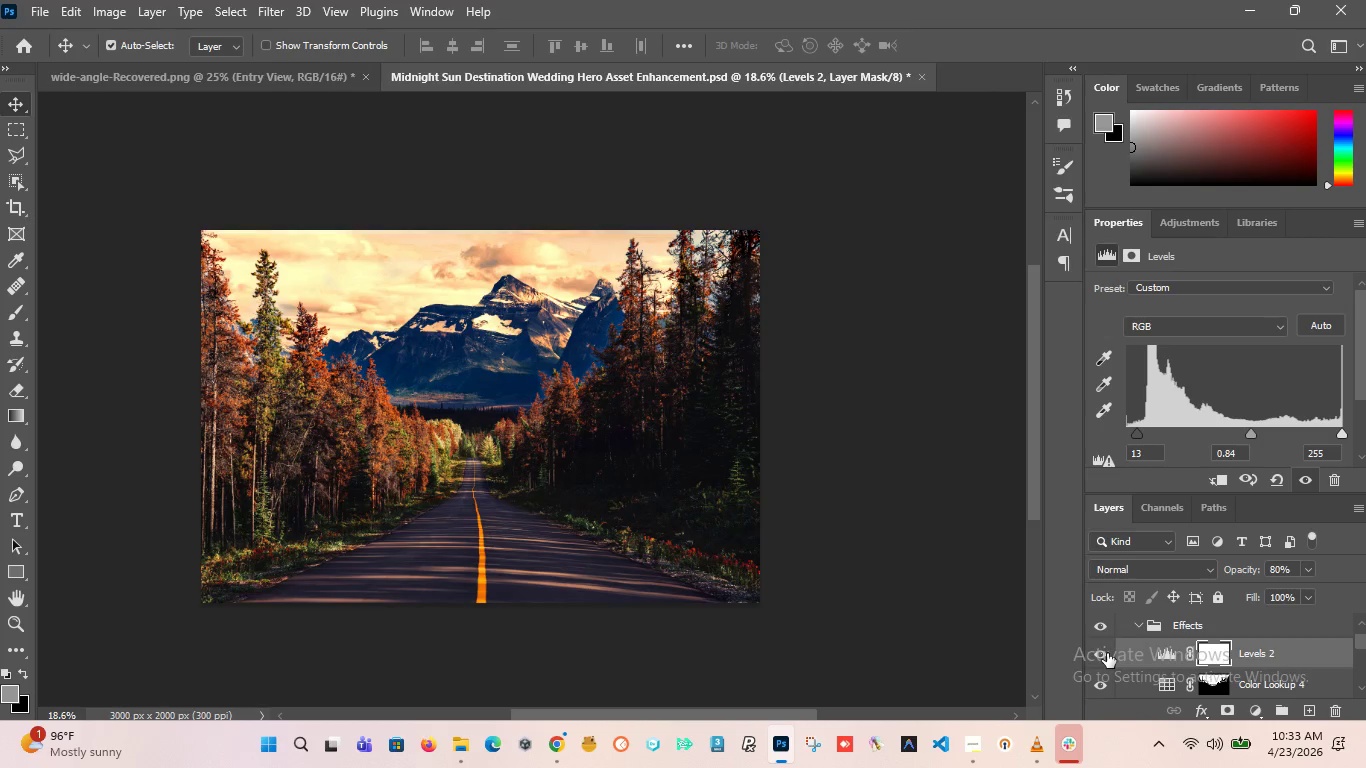 
left_click([1107, 653])
 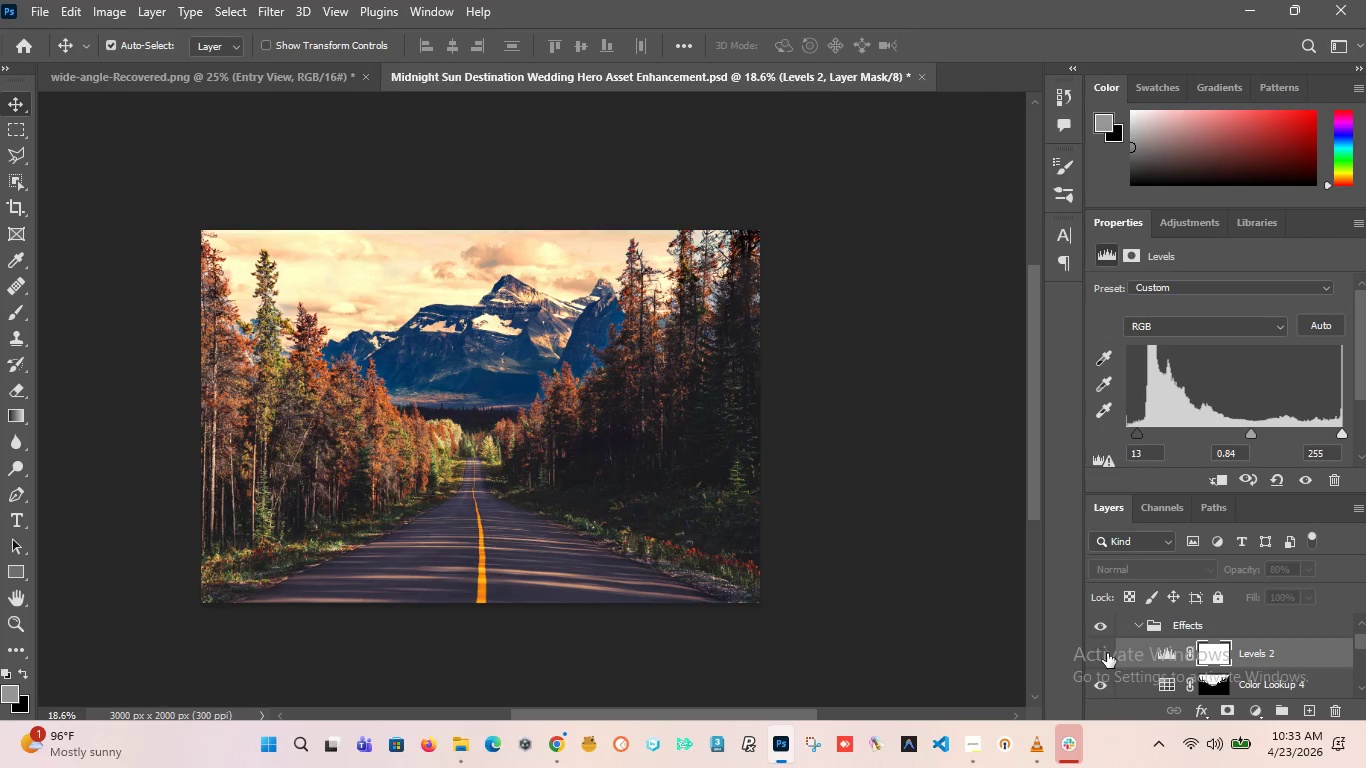 
left_click([1107, 653])
 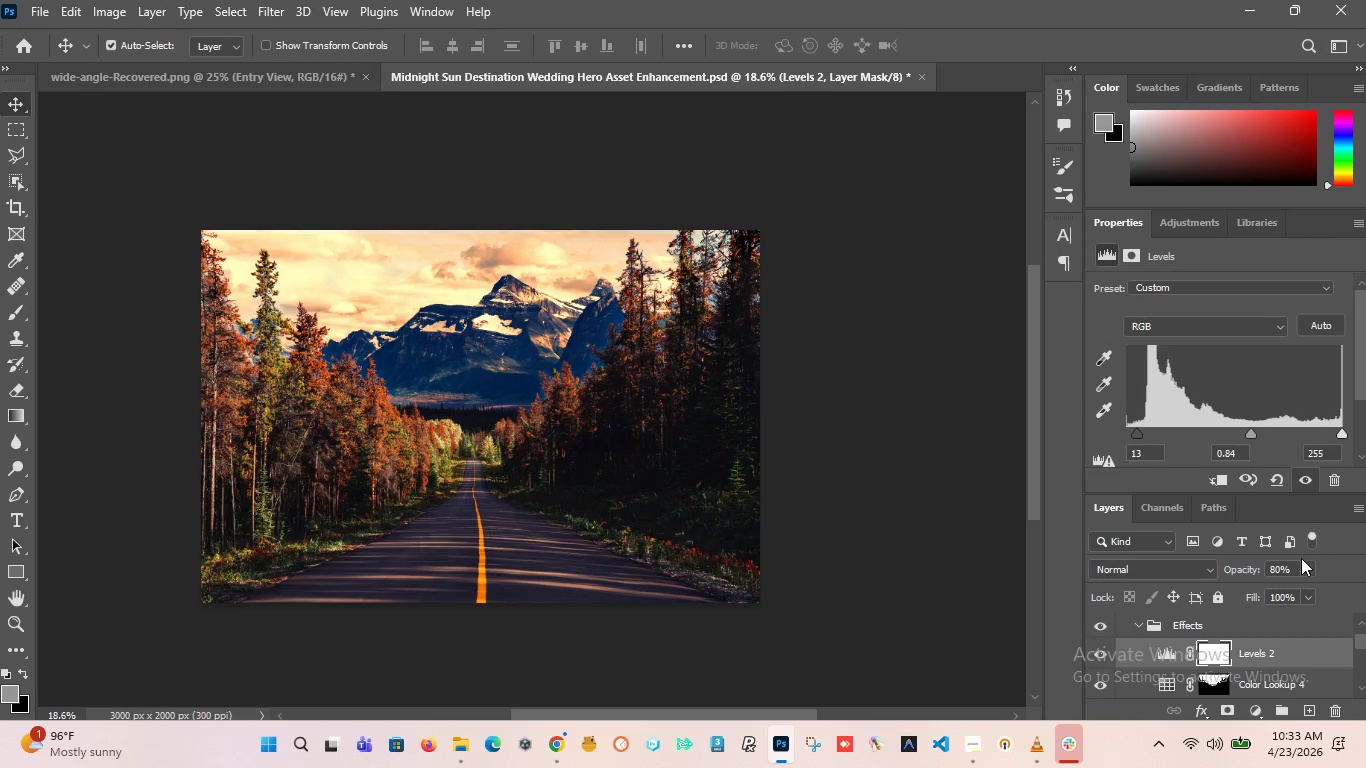 
left_click_drag(start_coordinate=[1294, 569], to_coordinate=[1217, 570])
 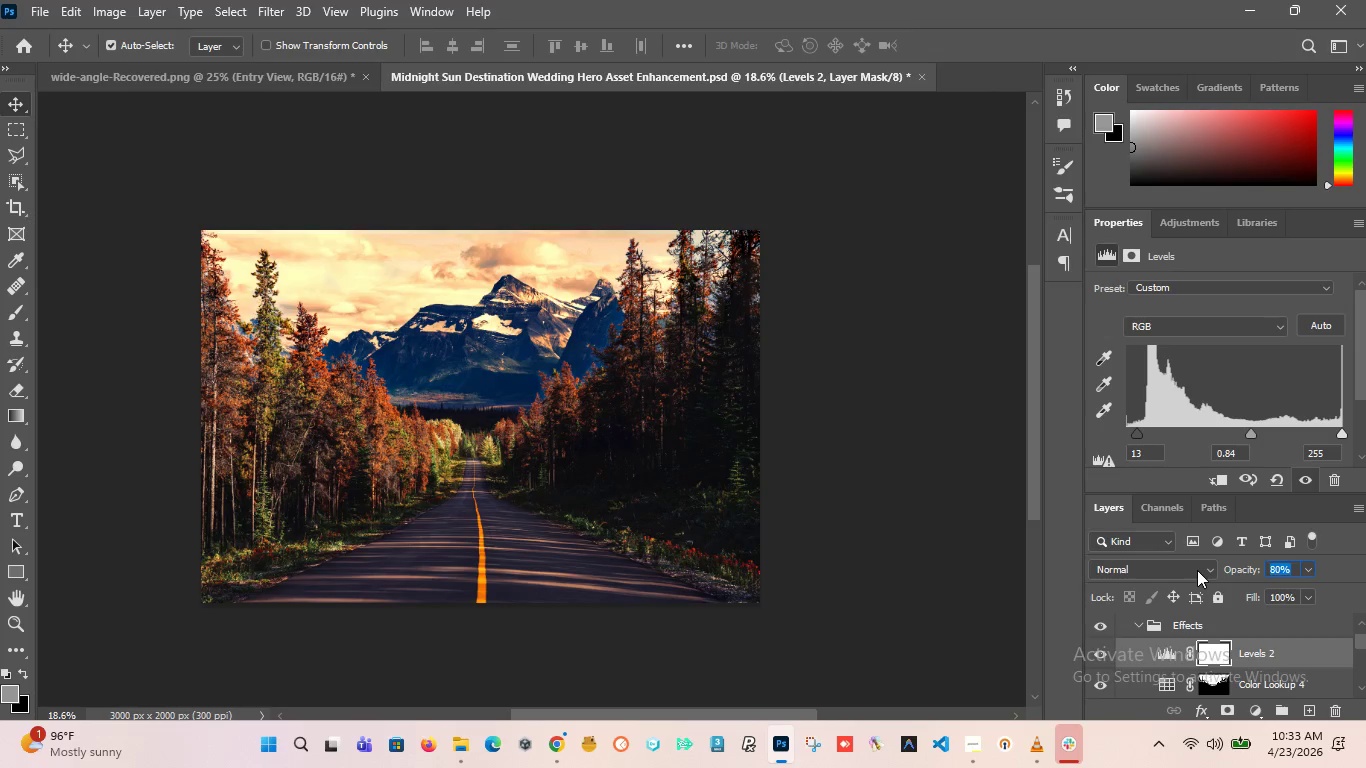 
key(7)
 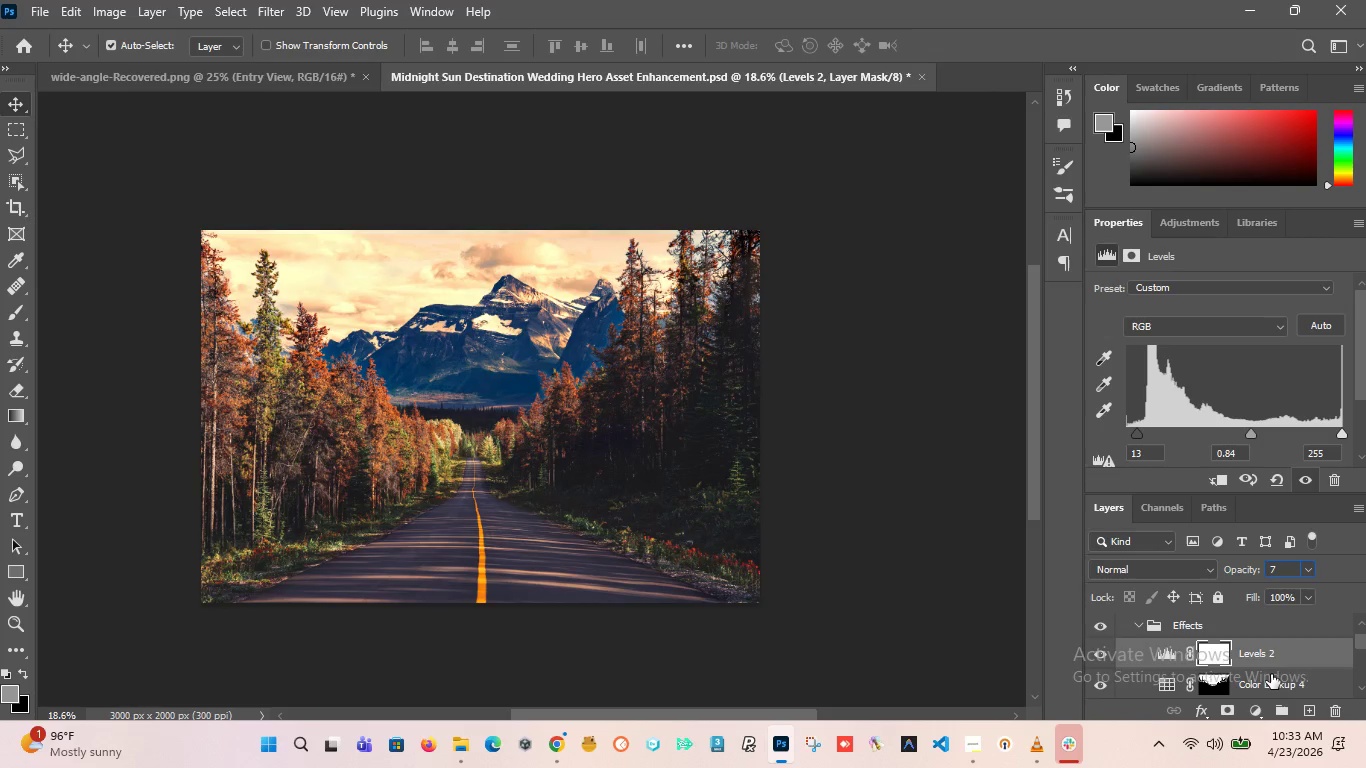 
key(0)
 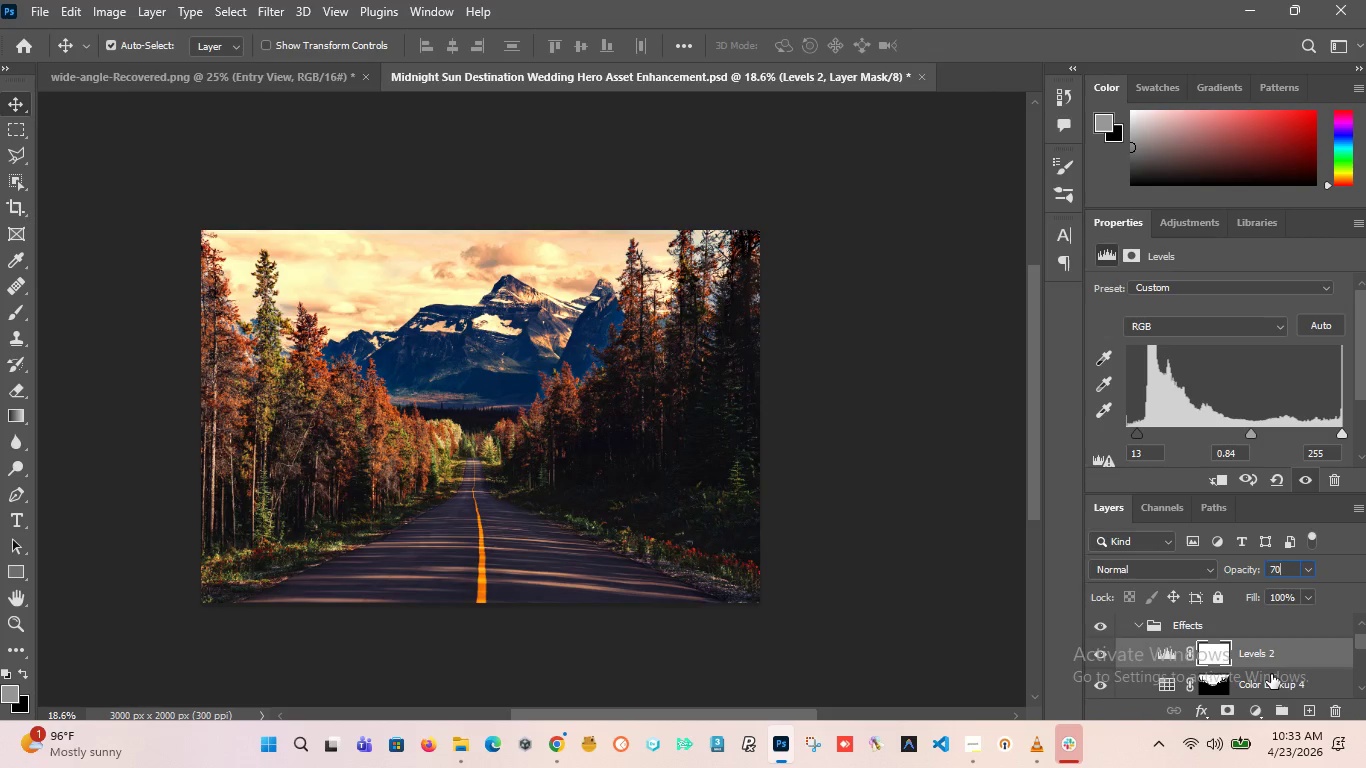 
key(Enter)
 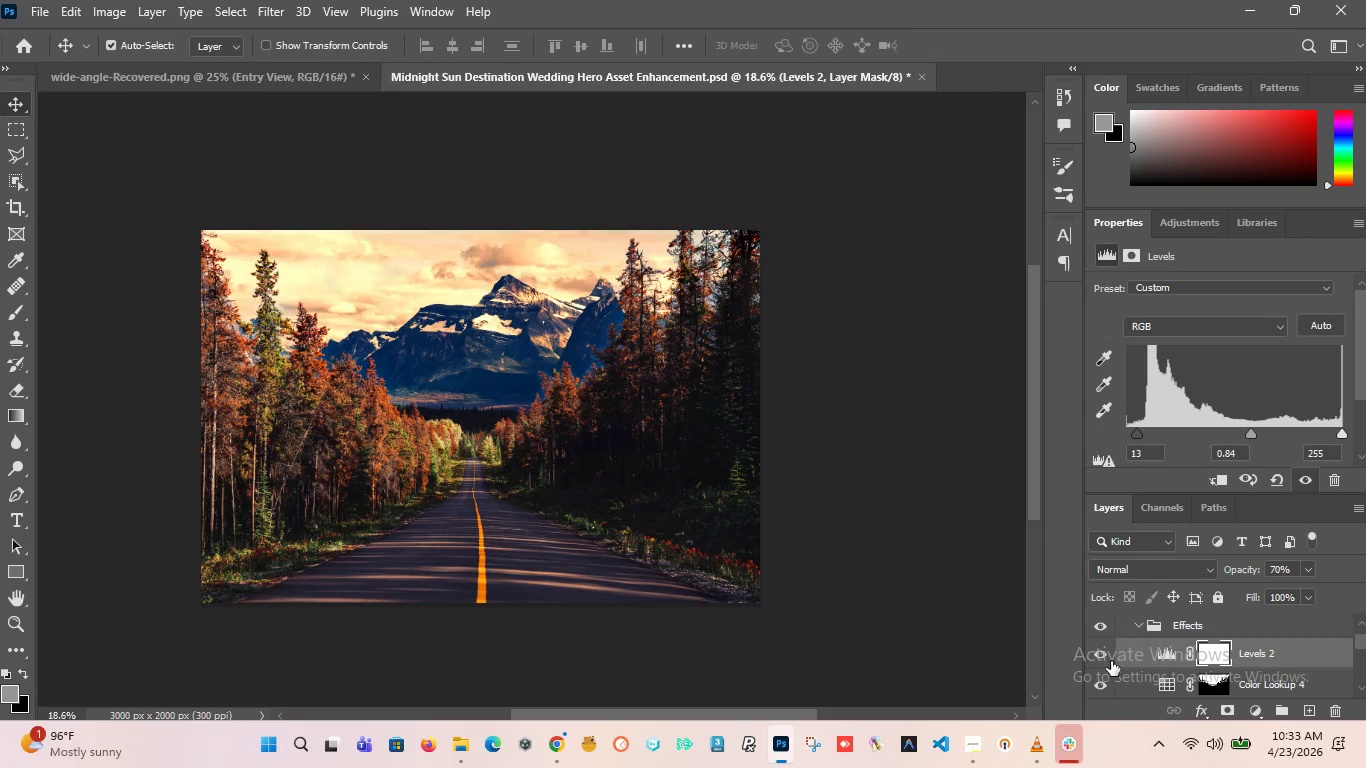 
left_click([1096, 658])
 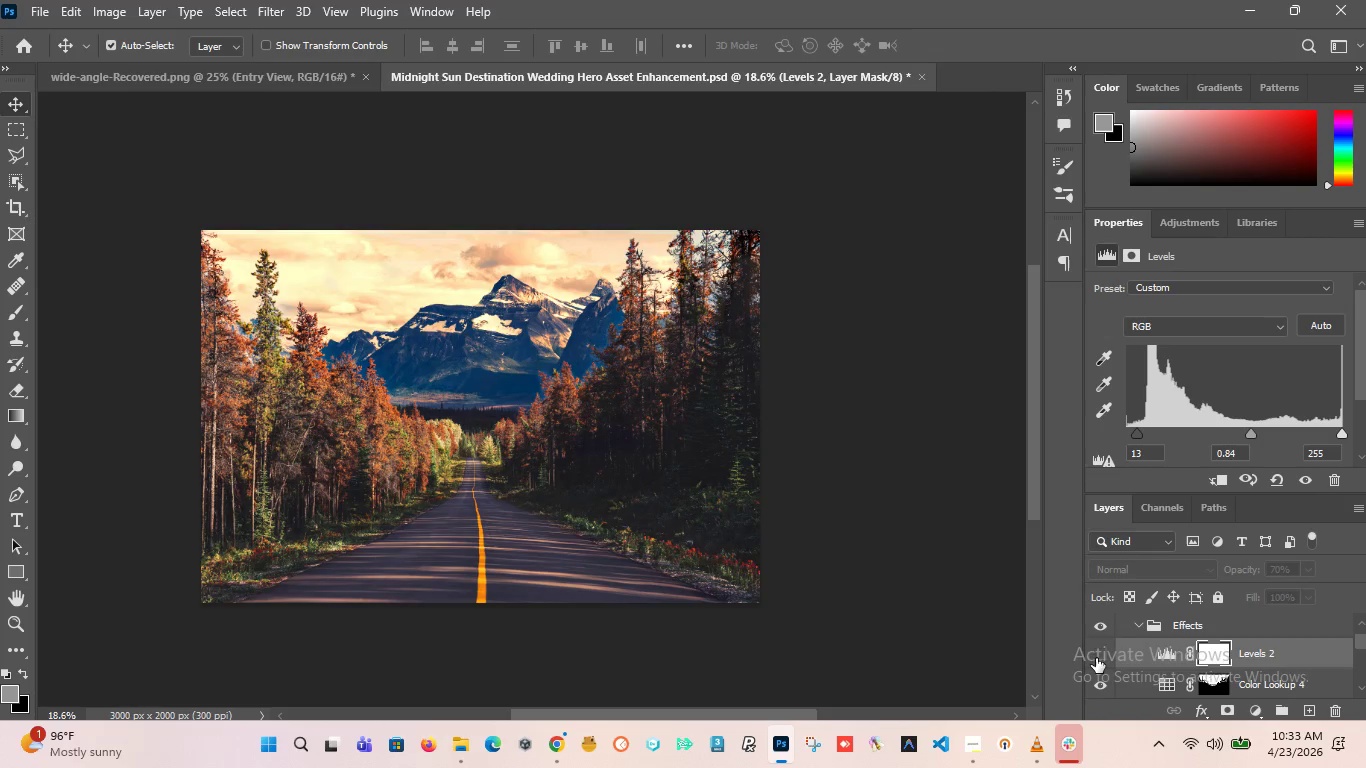 
left_click([1096, 658])
 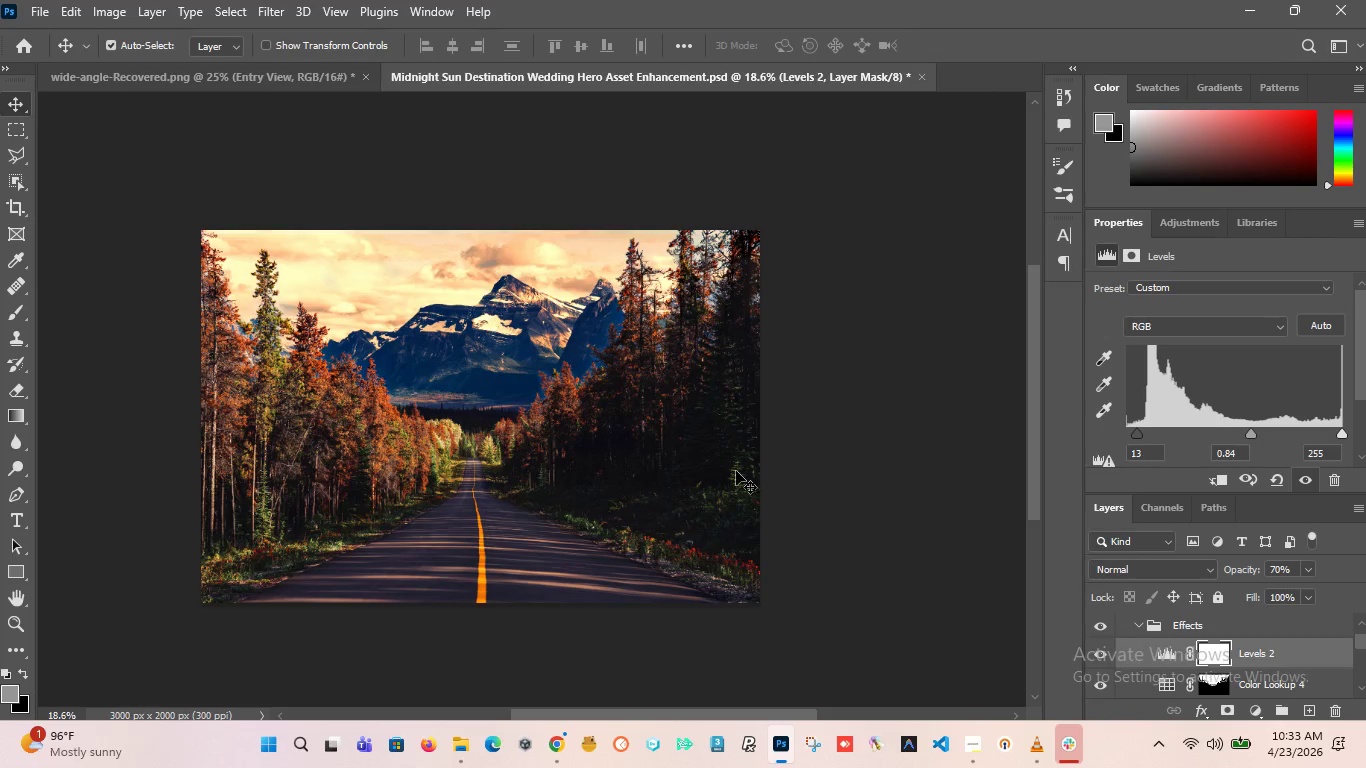 
hold_key(key=AltLeft, duration=1.7)
scroll: coordinate [676, 441], scroll_direction: down, amount: 1.0
 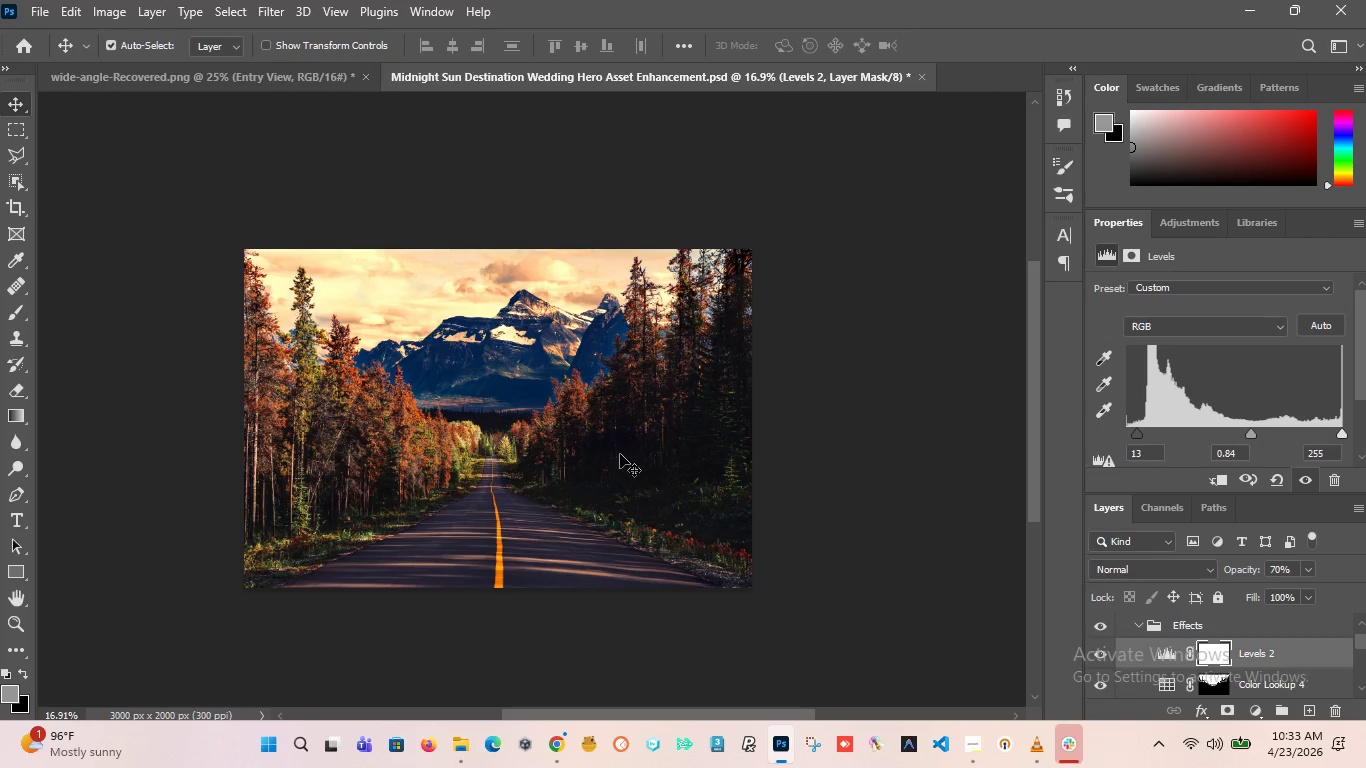 
hold_key(key=ControlLeft, duration=1.33)
 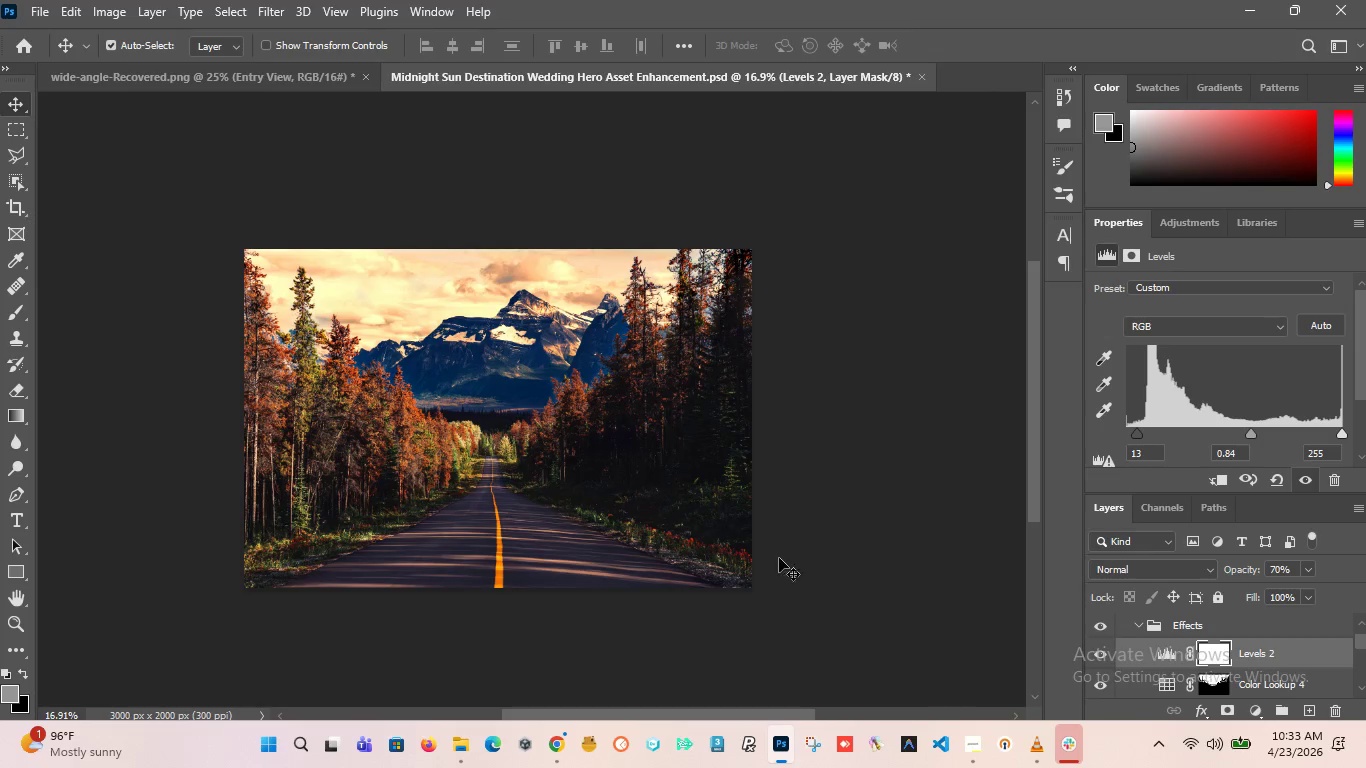 
hold_key(key=AltLeft, duration=2.45)
scroll: coordinate [522, 423], scroll_direction: up, amount: 1.0
 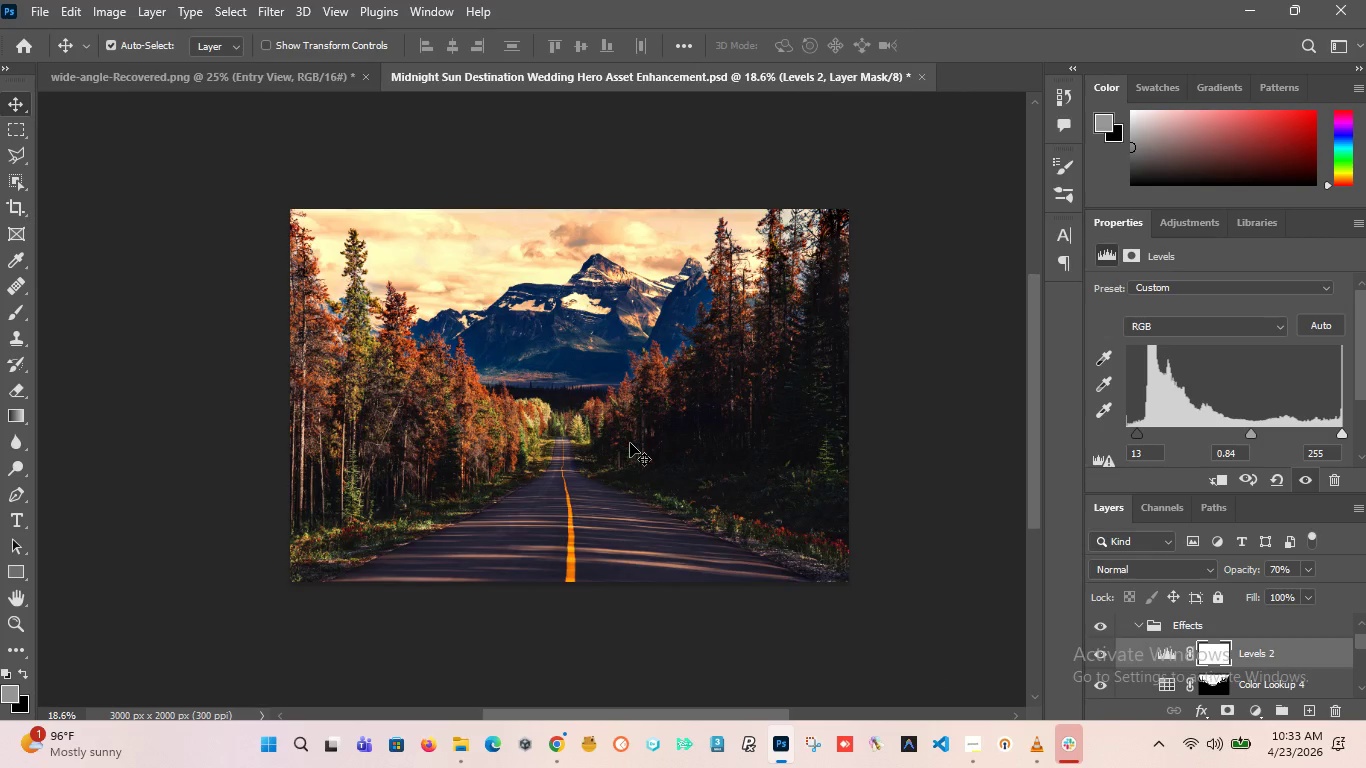 
scroll: coordinate [630, 443], scroll_direction: down, amount: 2.0
 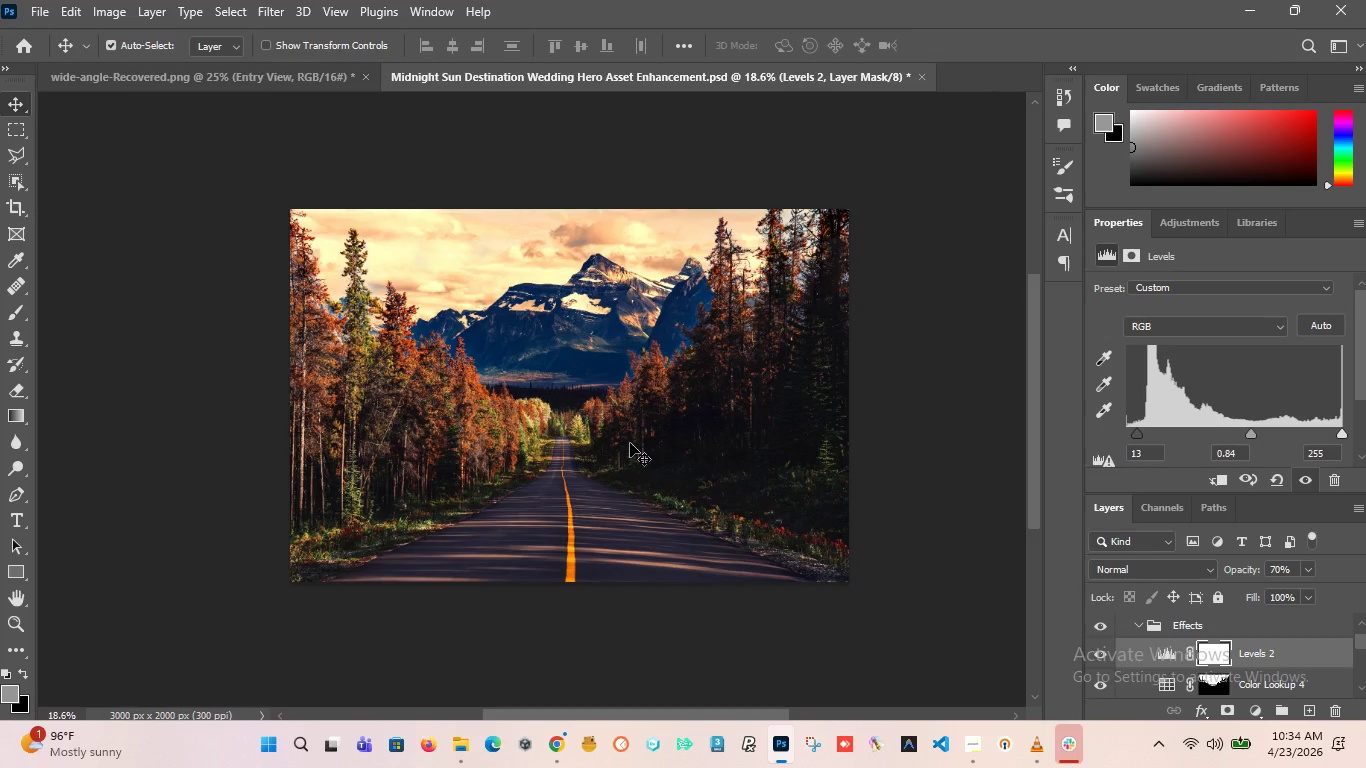 
wait(36.14)
 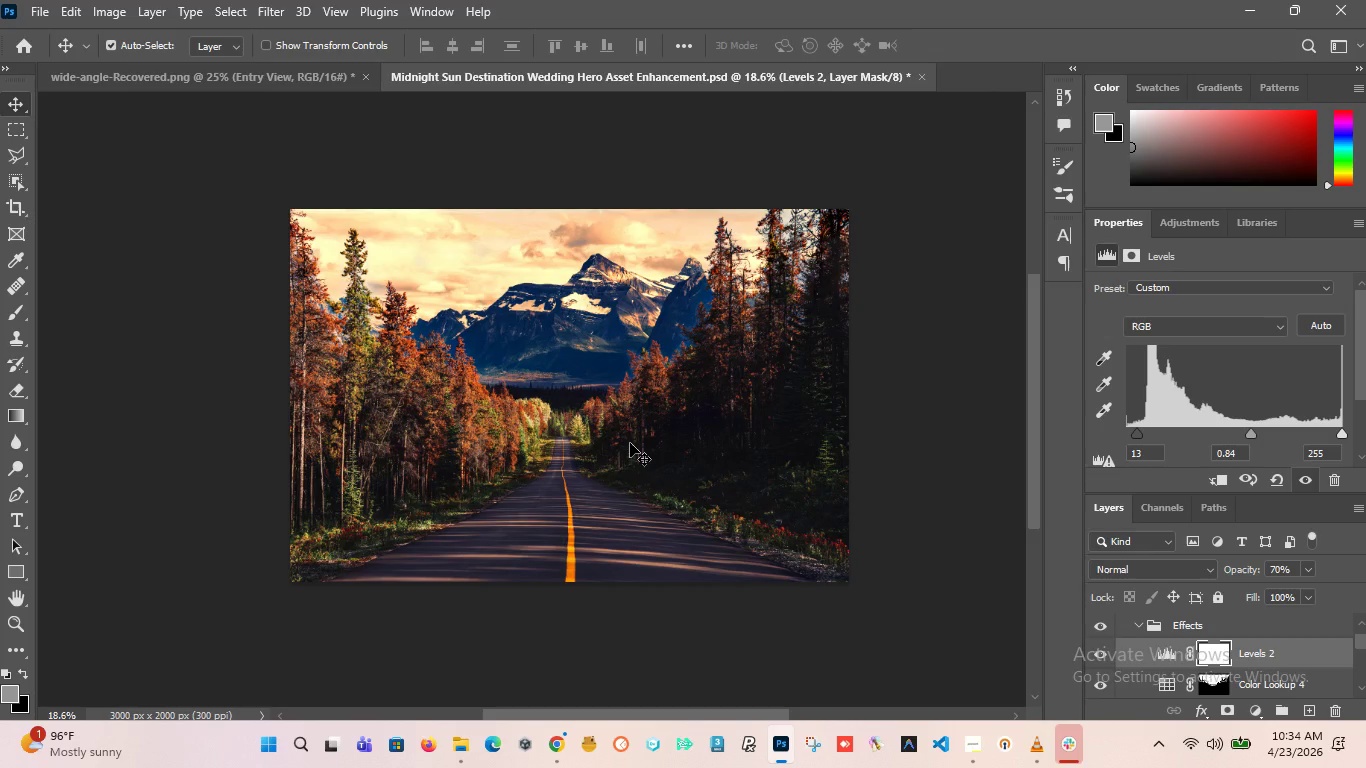 
hold_key(key=AltLeft, duration=2.94)
scroll: coordinate [568, 314], scroll_direction: up, amount: 4.0
 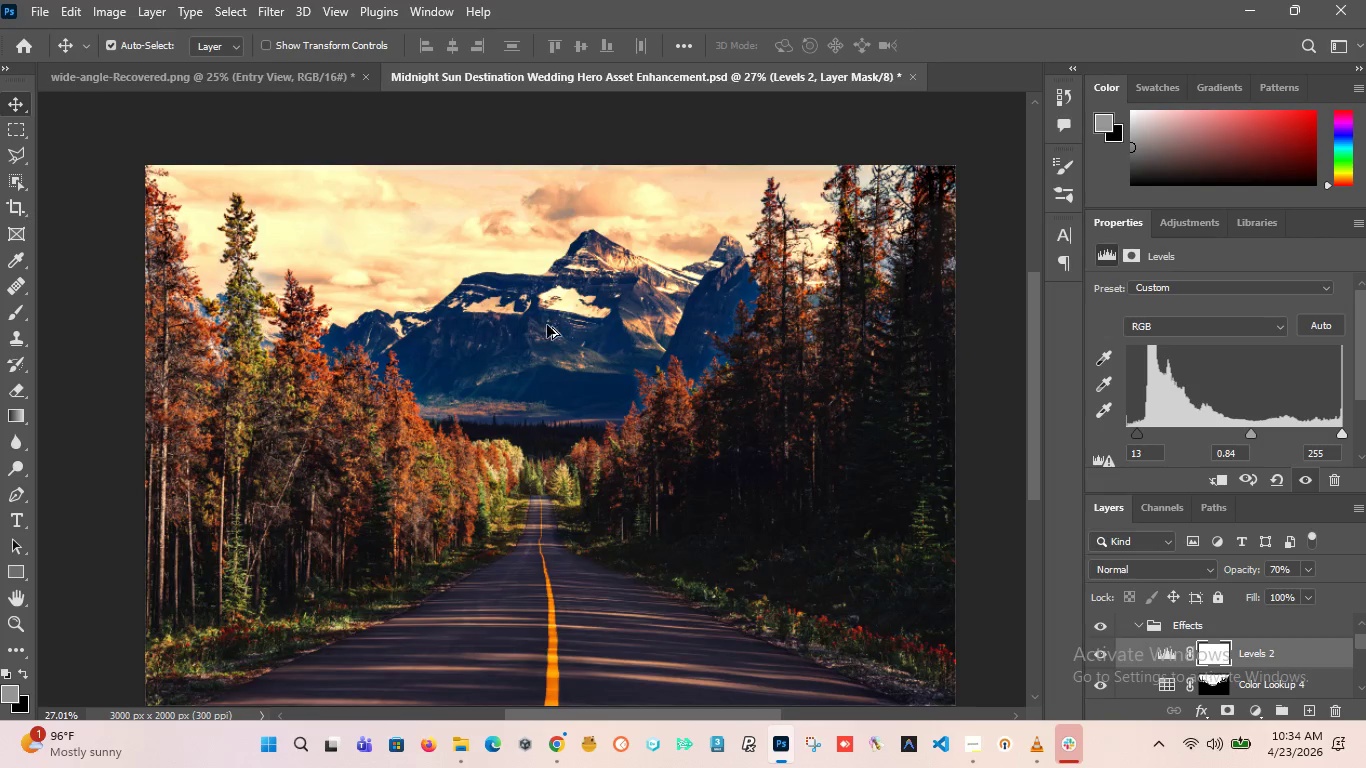 
scroll: coordinate [546, 394], scroll_direction: down, amount: 3.0
 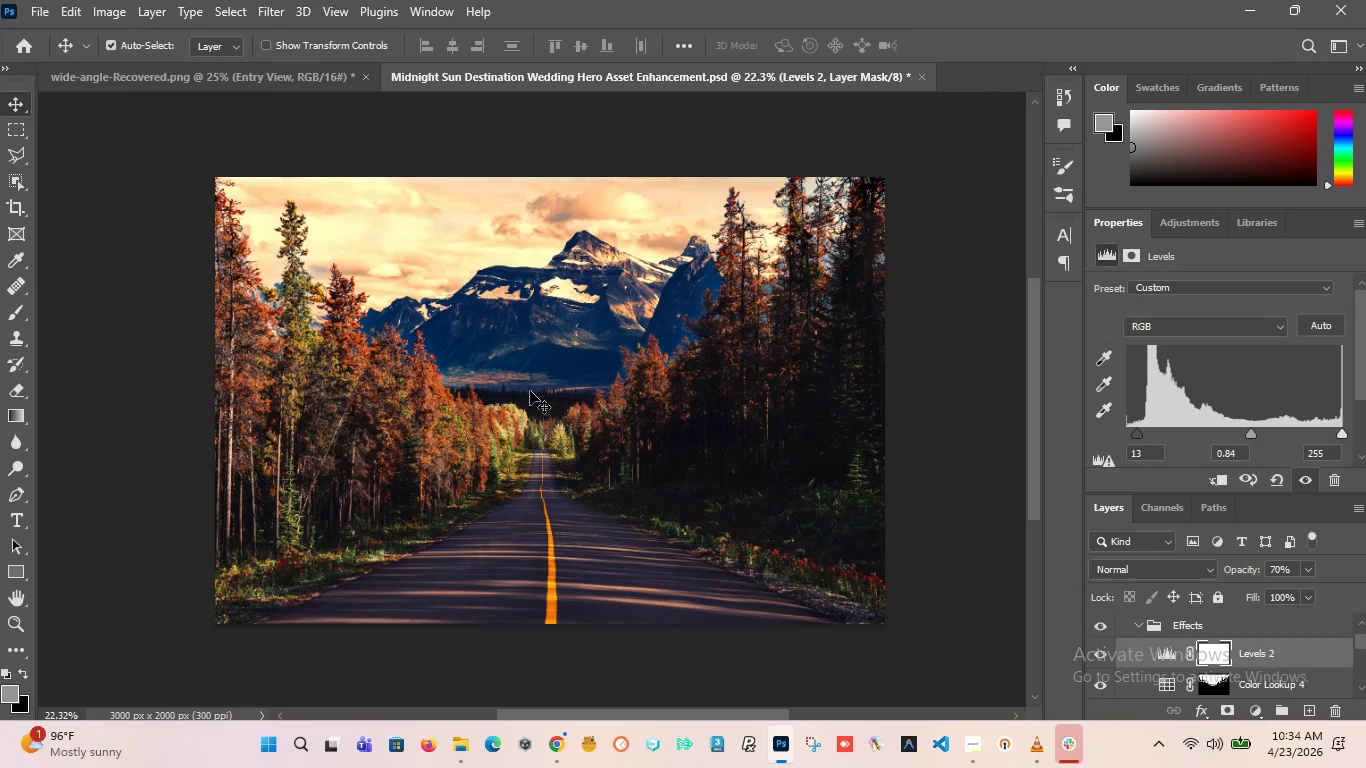 
hold_key(key=AltLeft, duration=1.5)
scroll: coordinate [528, 391], scroll_direction: up, amount: 2.0
 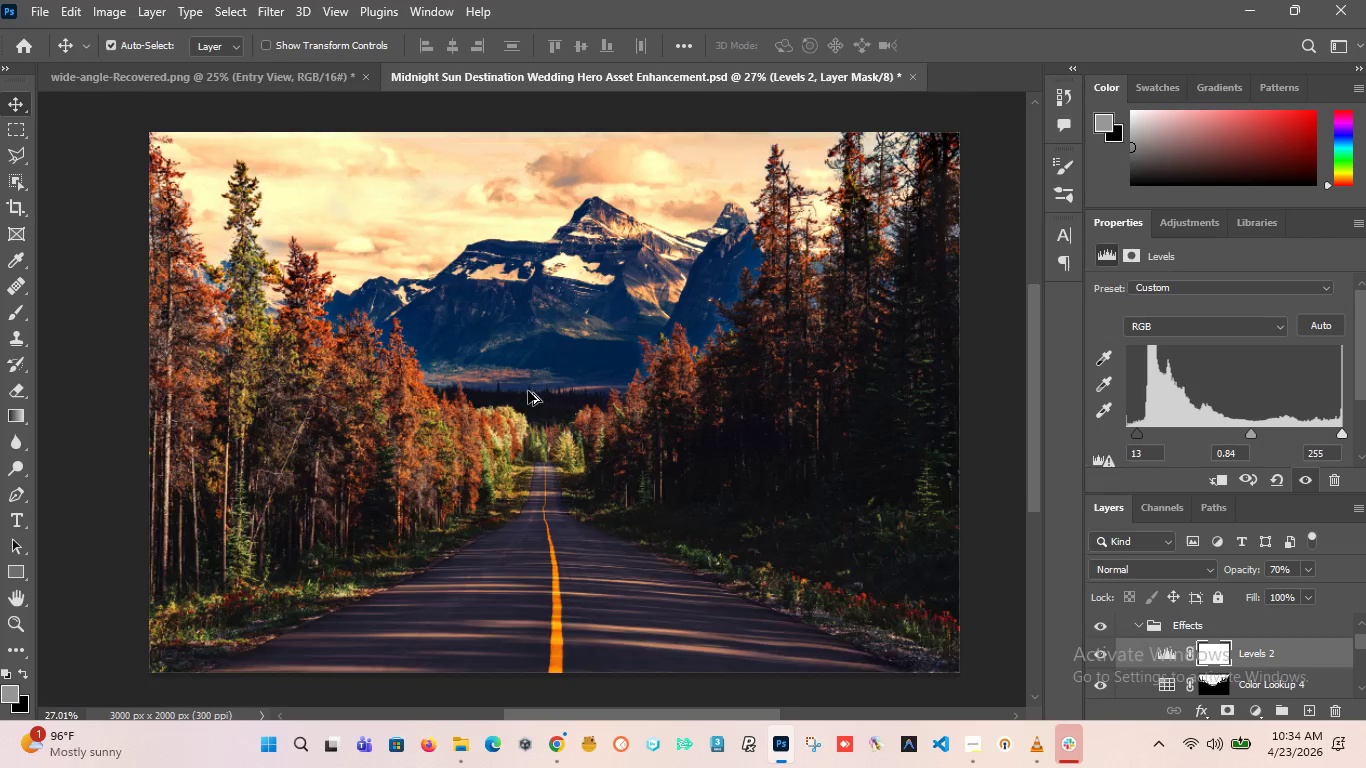 
scroll: coordinate [528, 391], scroll_direction: down, amount: 1.0
 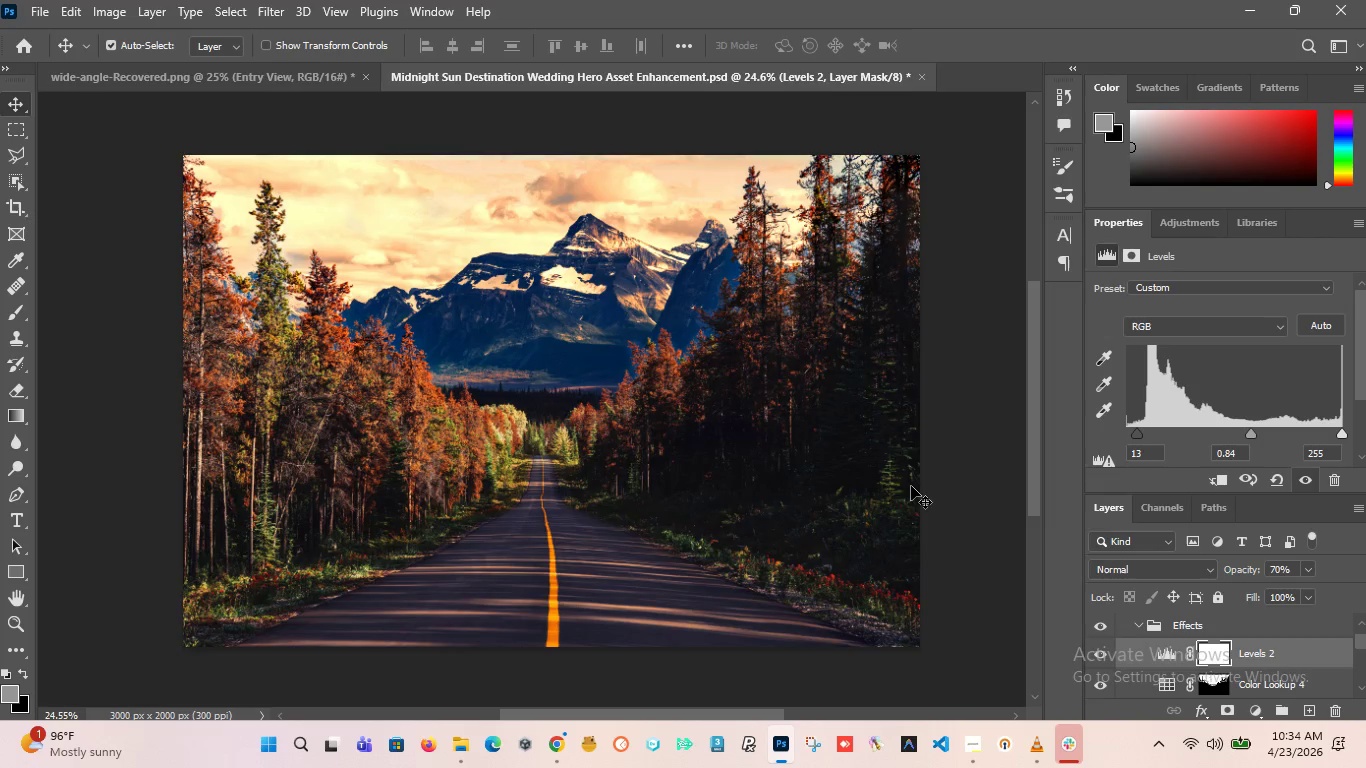 
scroll: coordinate [923, 432], scroll_direction: none, amount: 0.0
 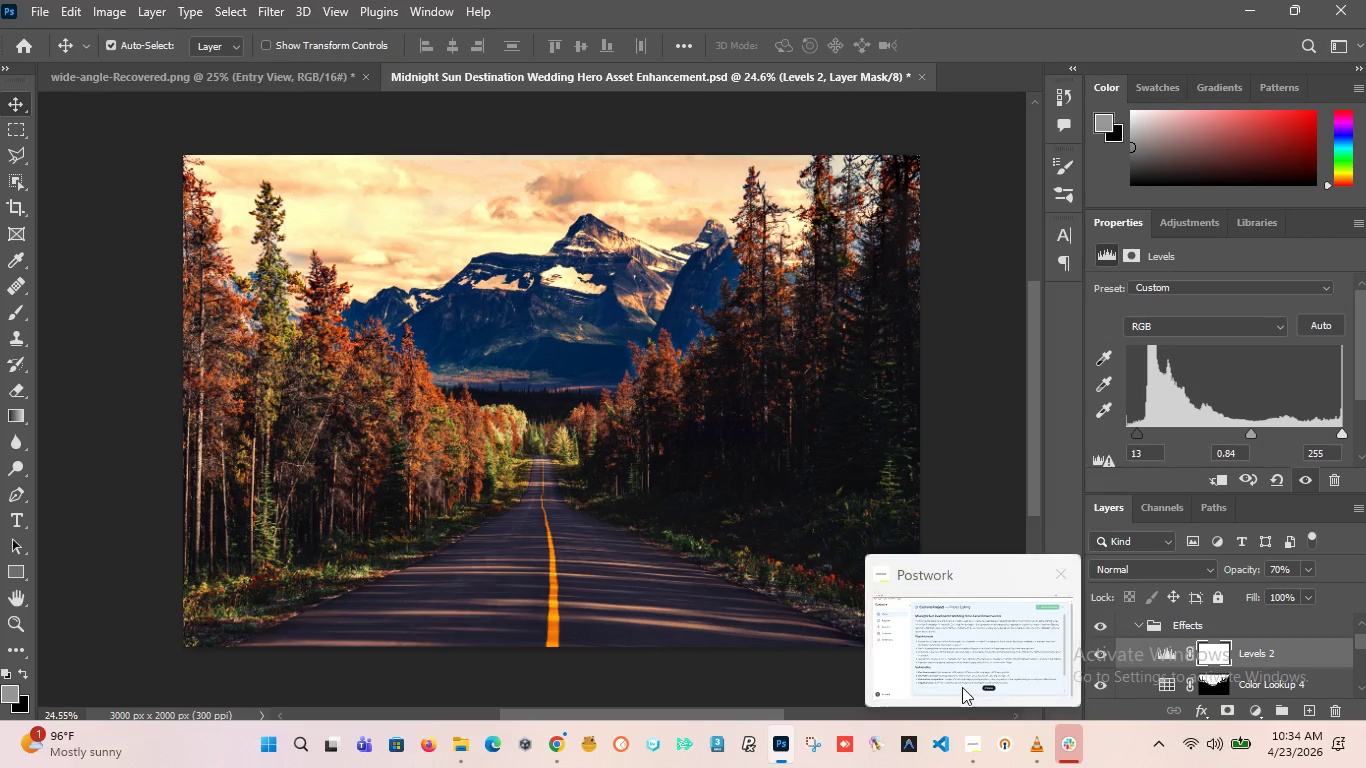 
left_click([929, 634])